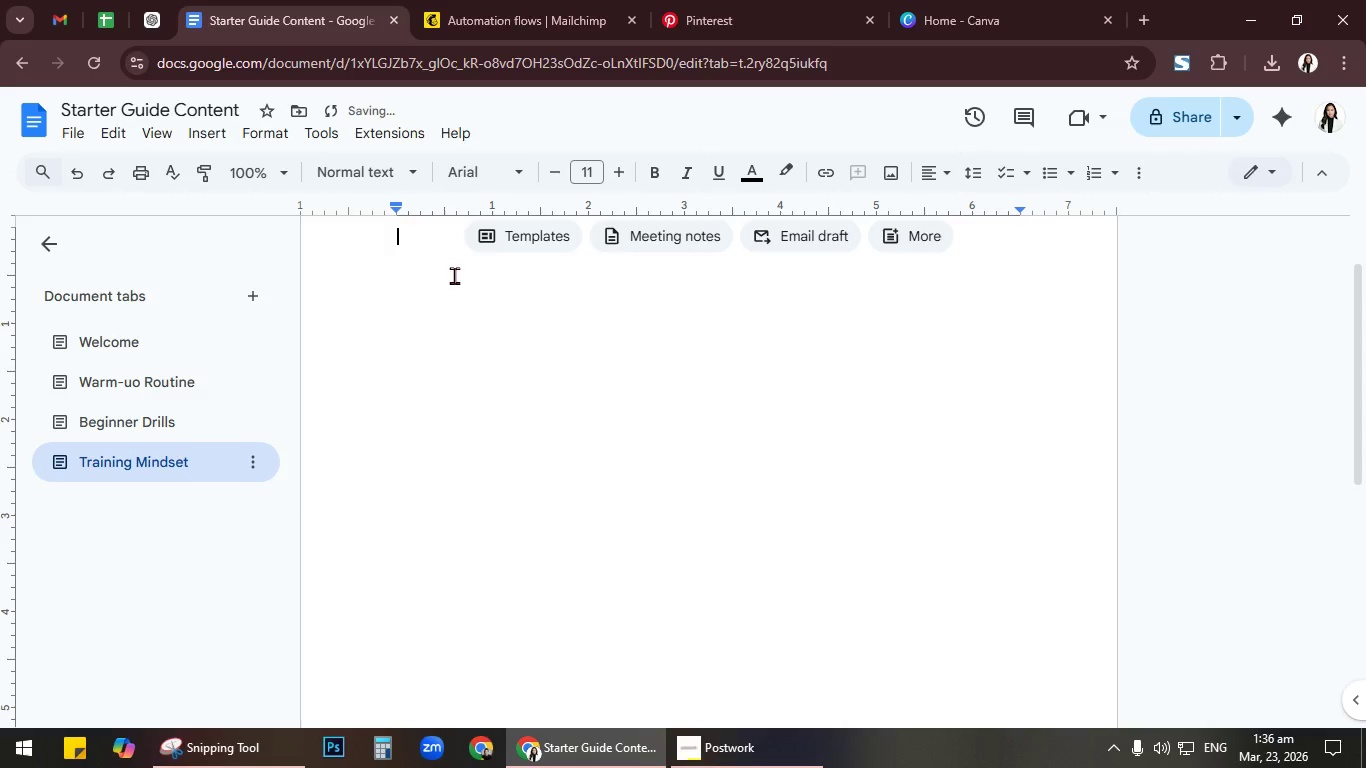 
scroll: coordinate [450, 276], scroll_direction: up, amount: 1.0
 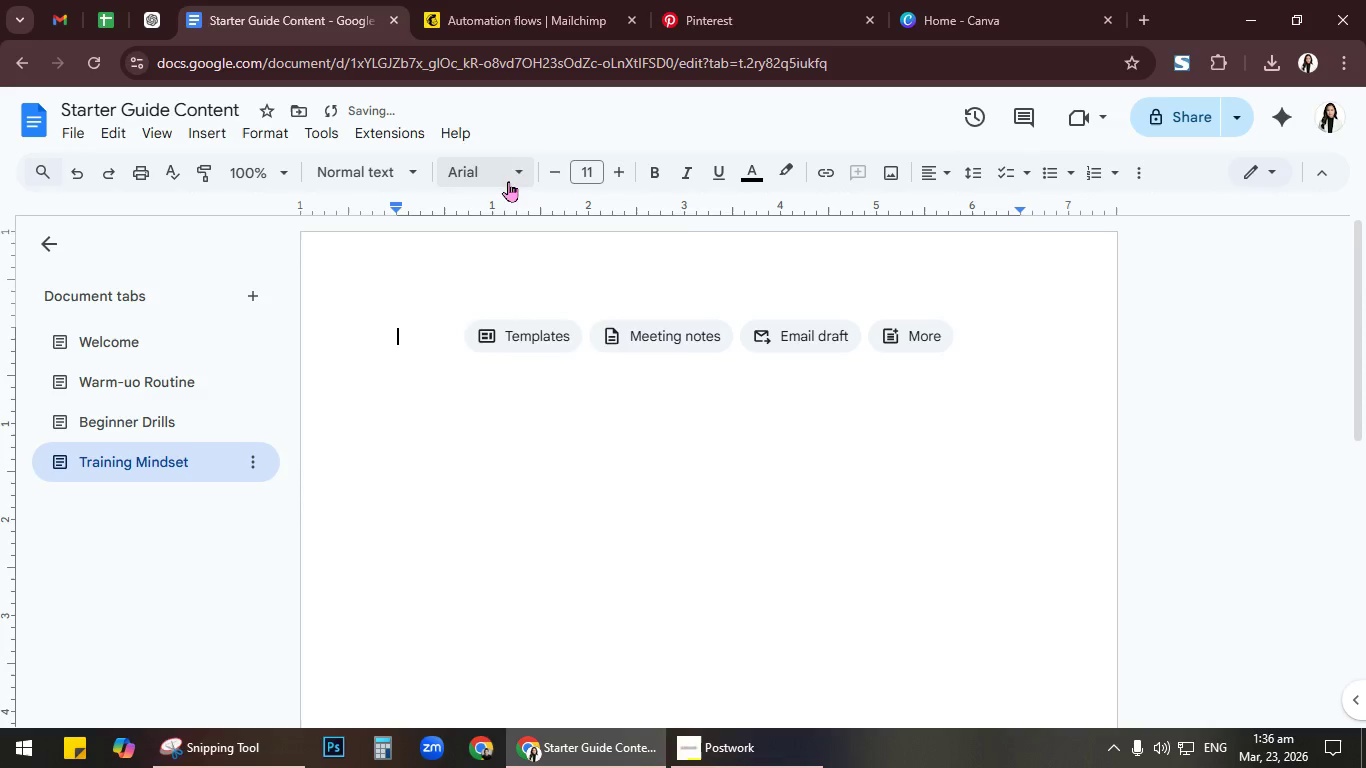 
left_click([515, 172])
 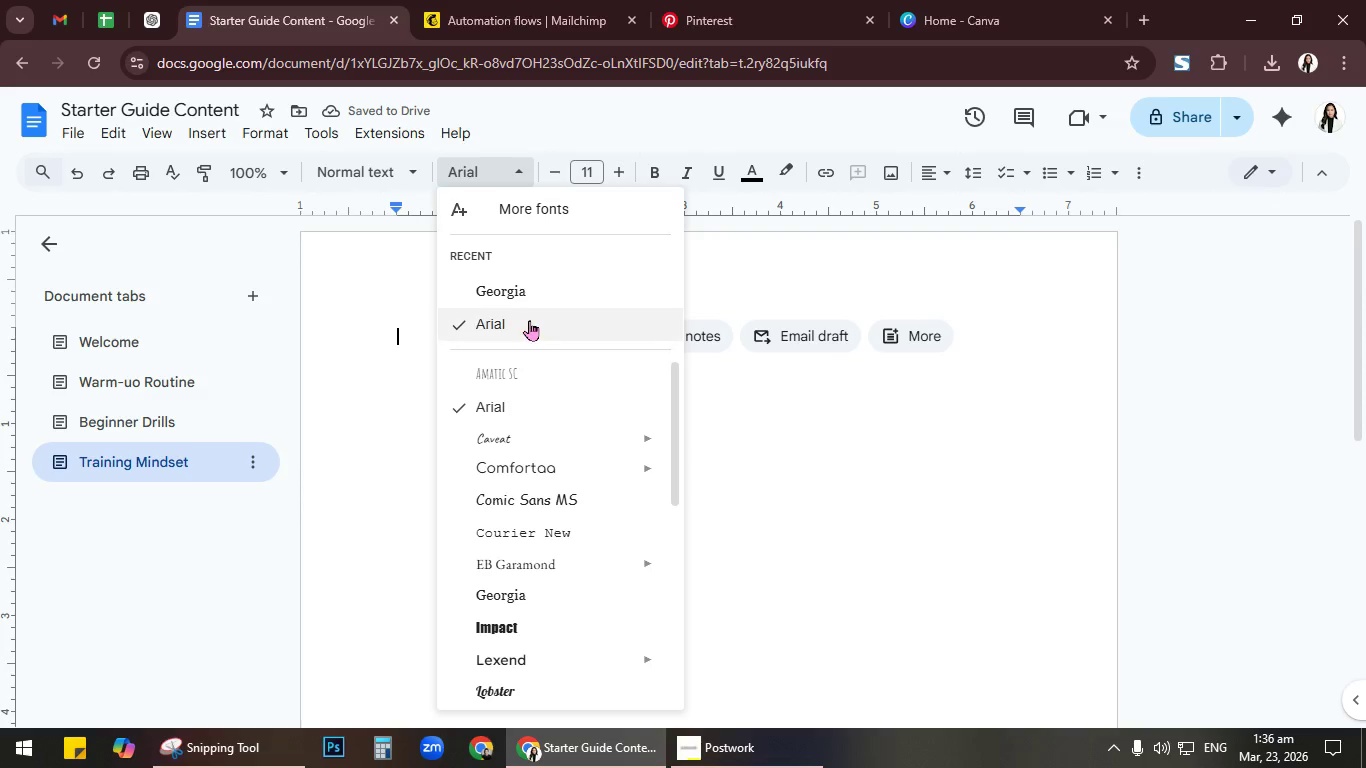 
left_click([532, 295])
 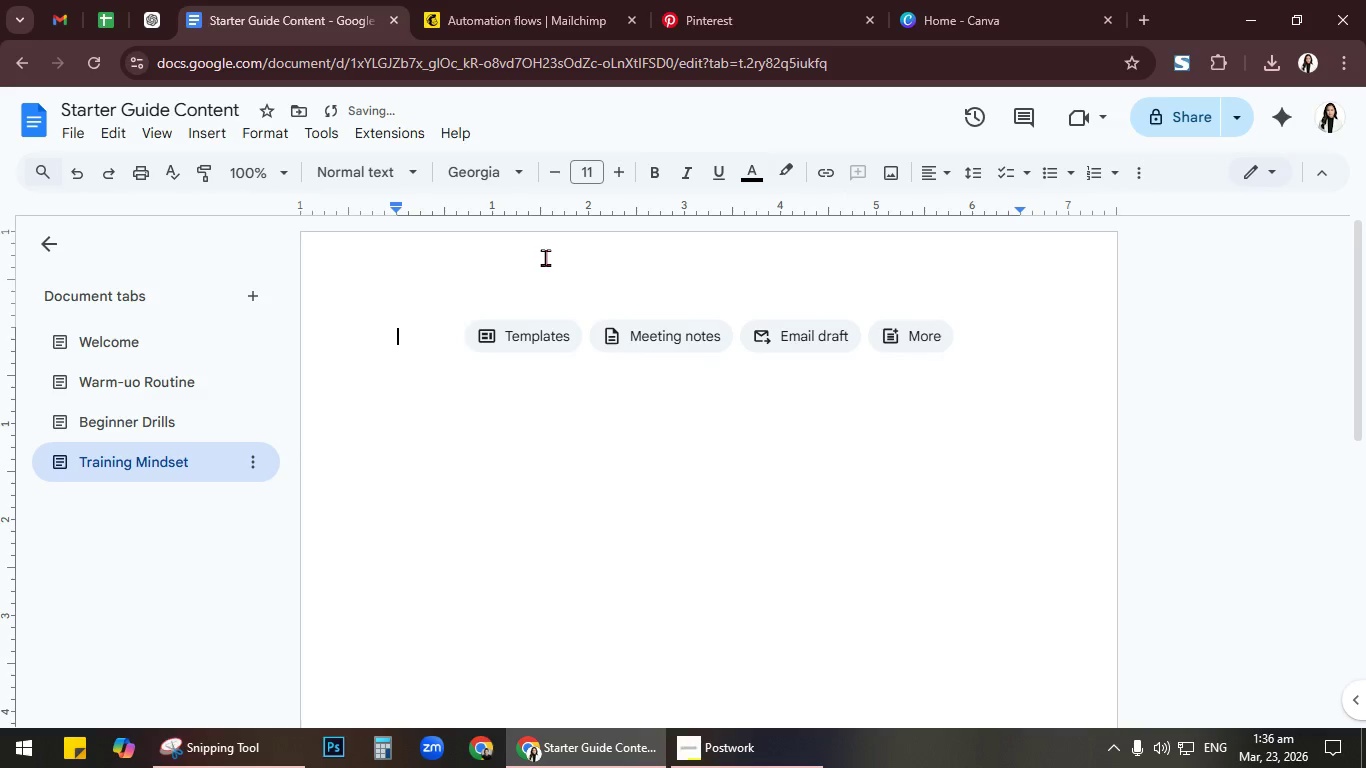 
mouse_move([597, 216])
 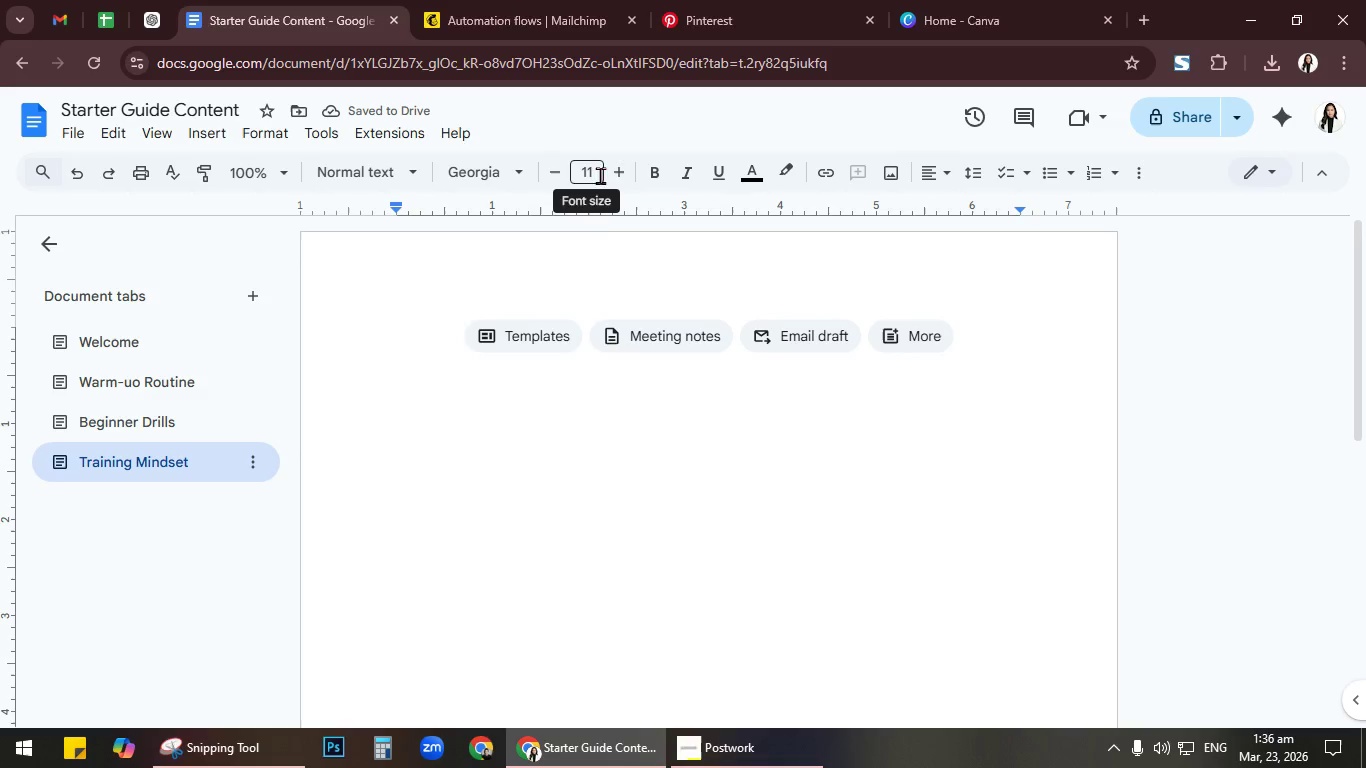 
left_click([599, 175])
 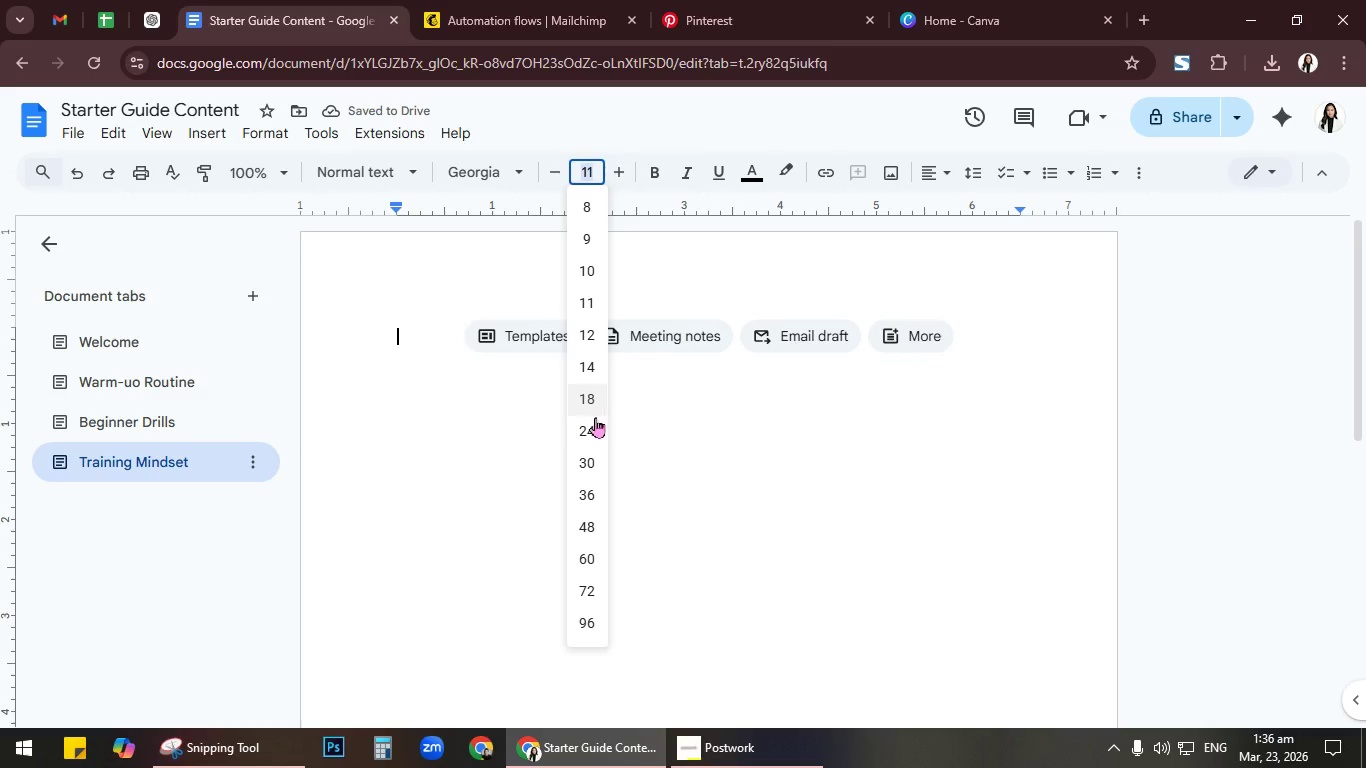 
left_click([594, 423])
 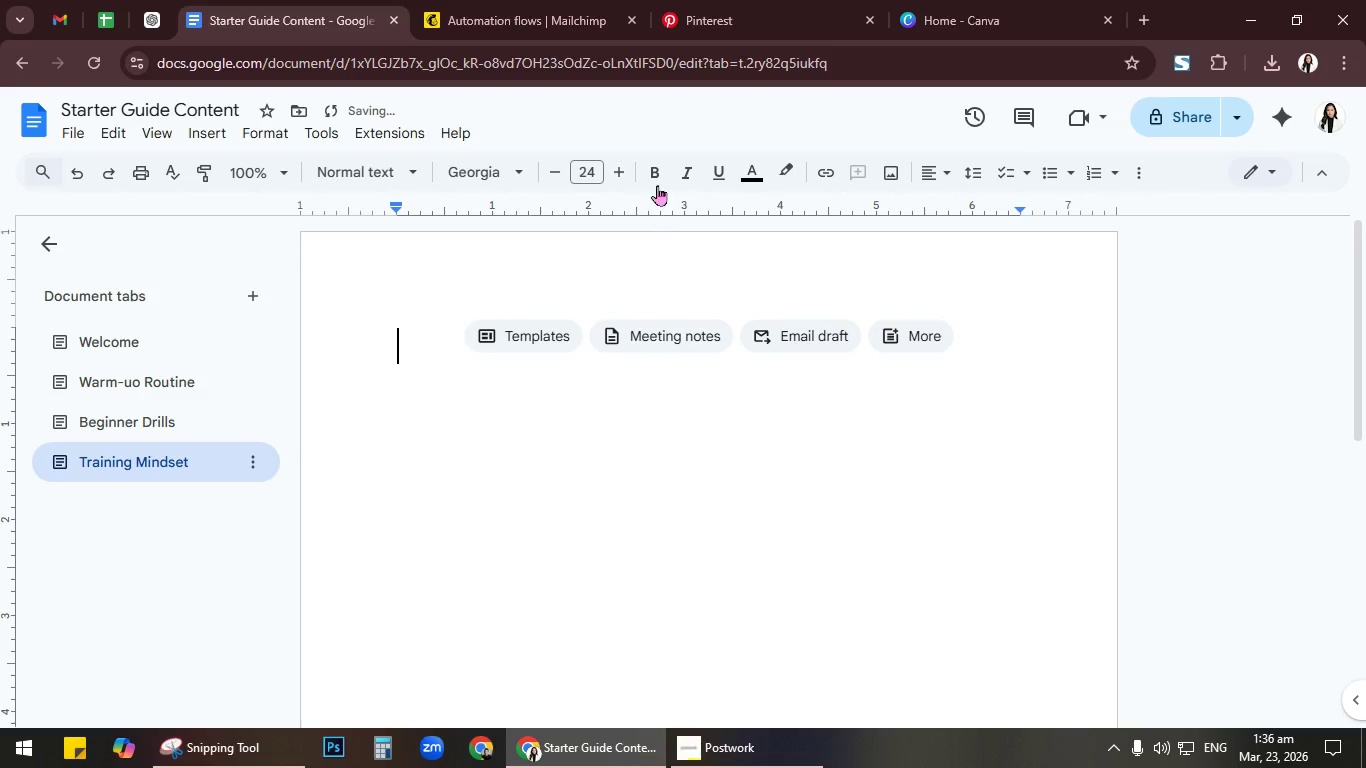 
left_click([660, 173])
 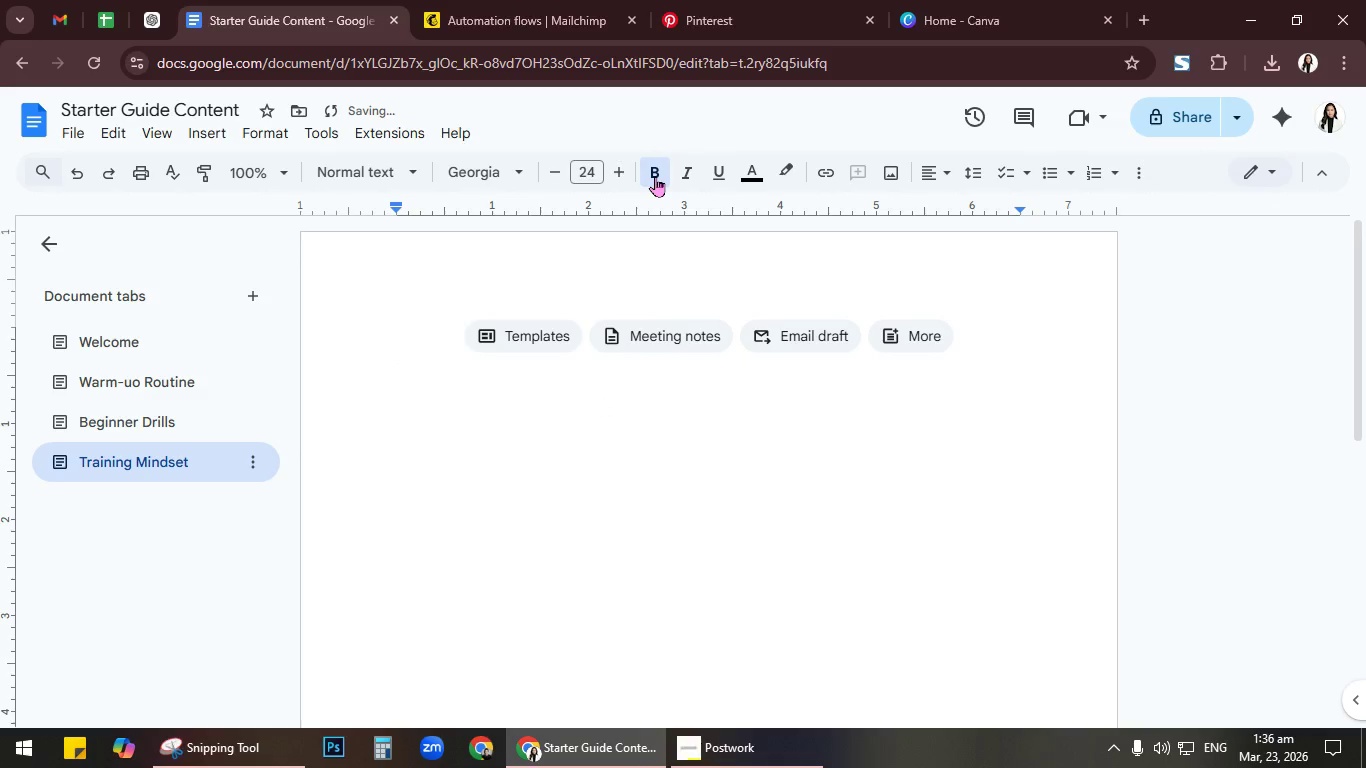 
type(Fouces)
key(Backspace)
key(Backspace)
key(Backspace)
key(Backspace)
type(cus on:)
 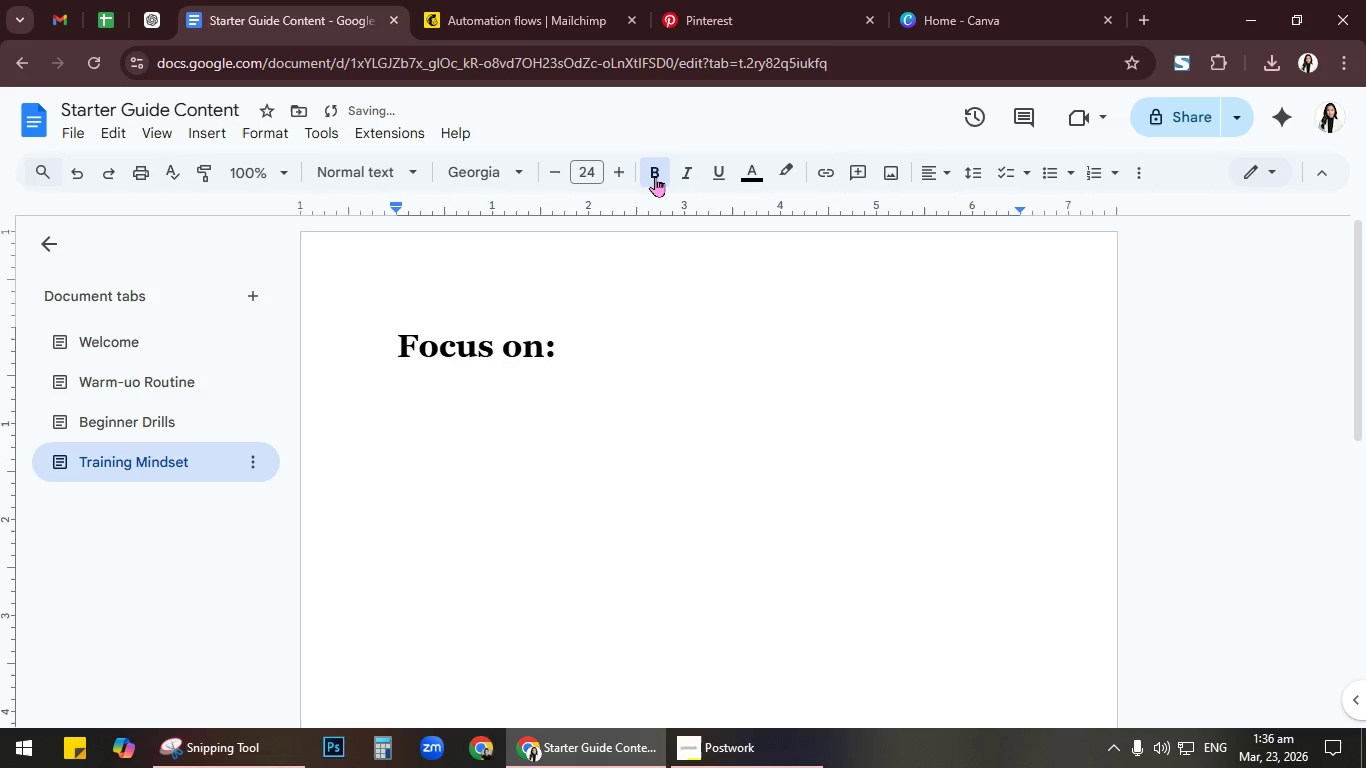 
key(Control+A)
 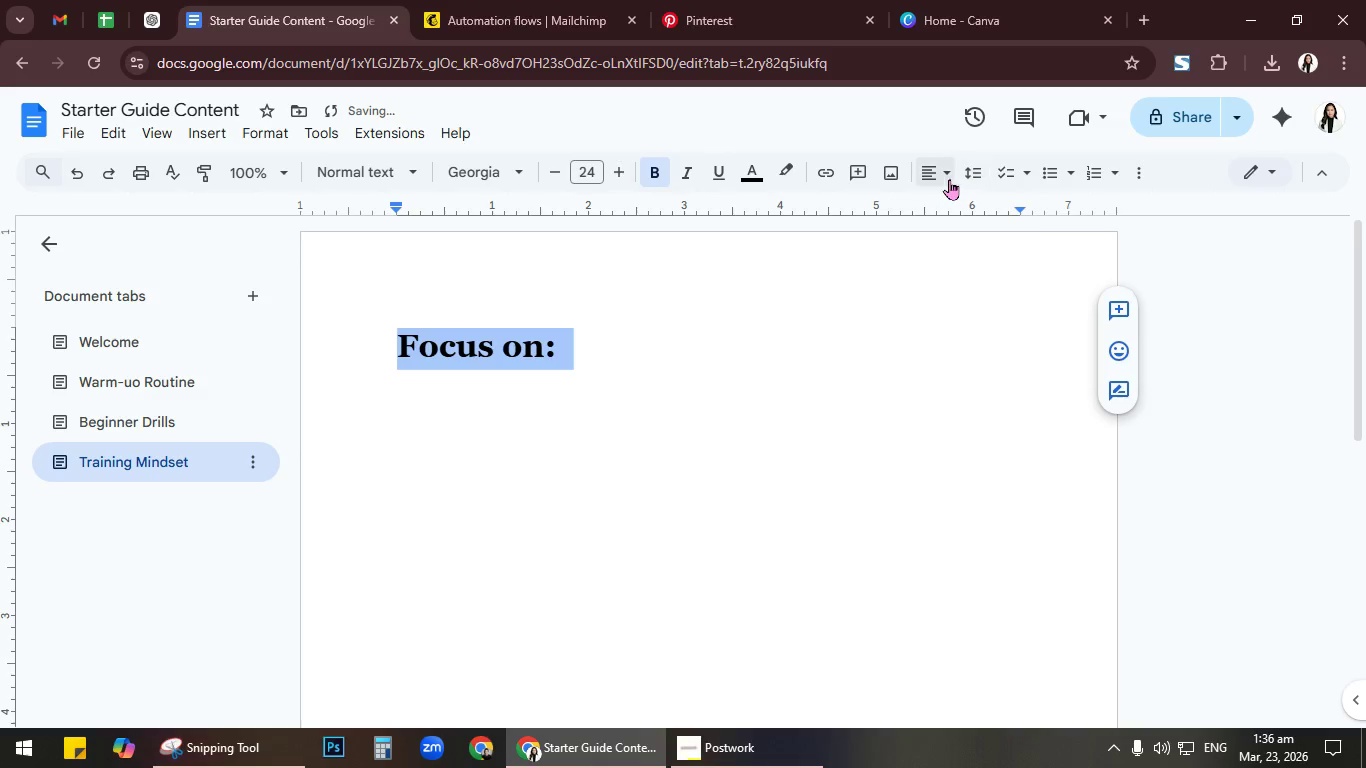 
left_click([946, 178])
 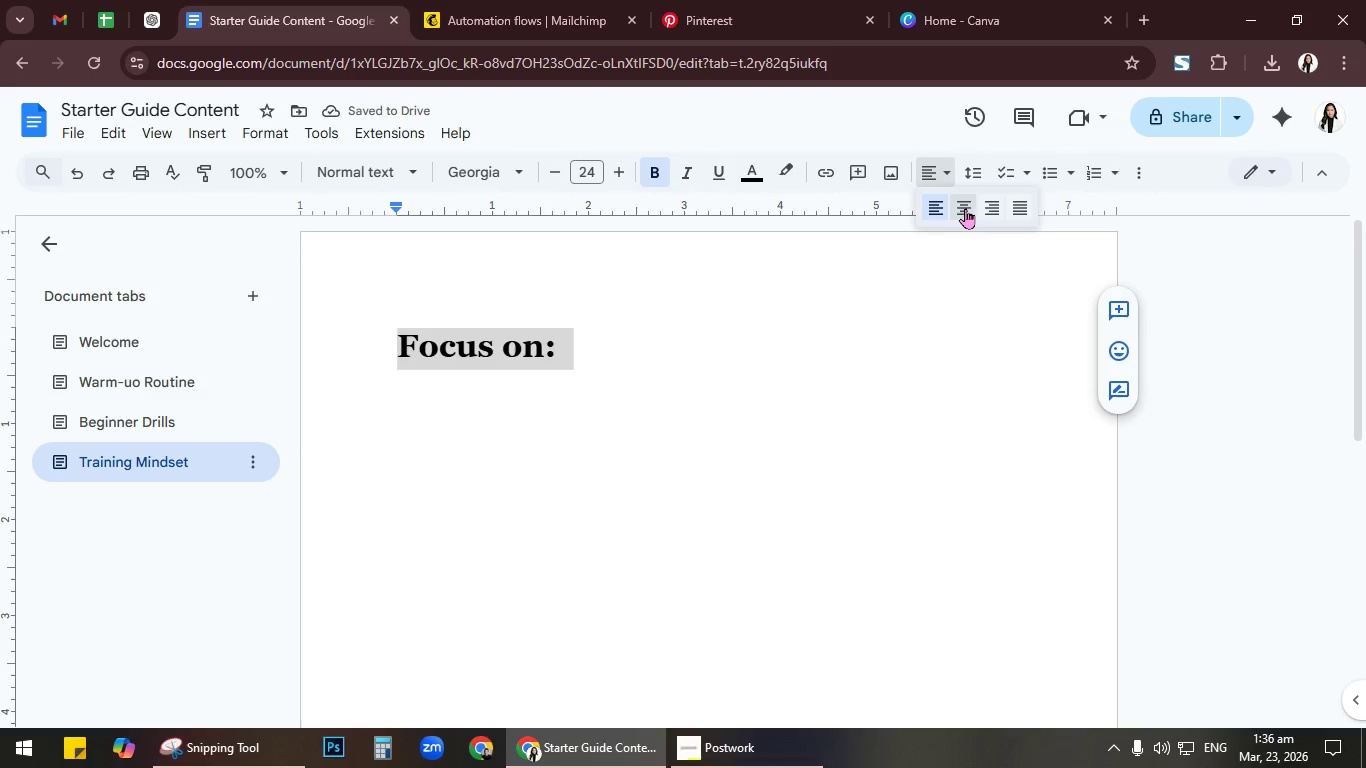 
left_click([964, 208])
 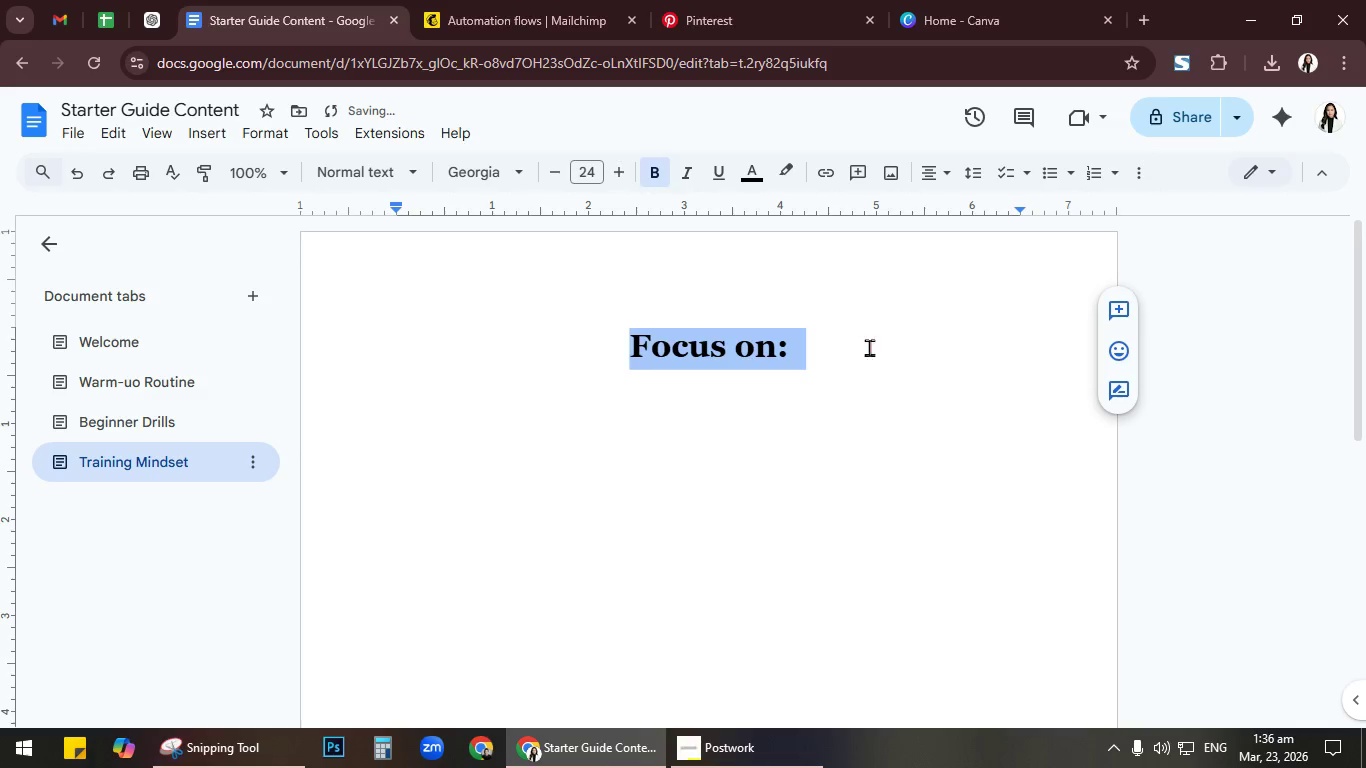 
left_click([874, 361])
 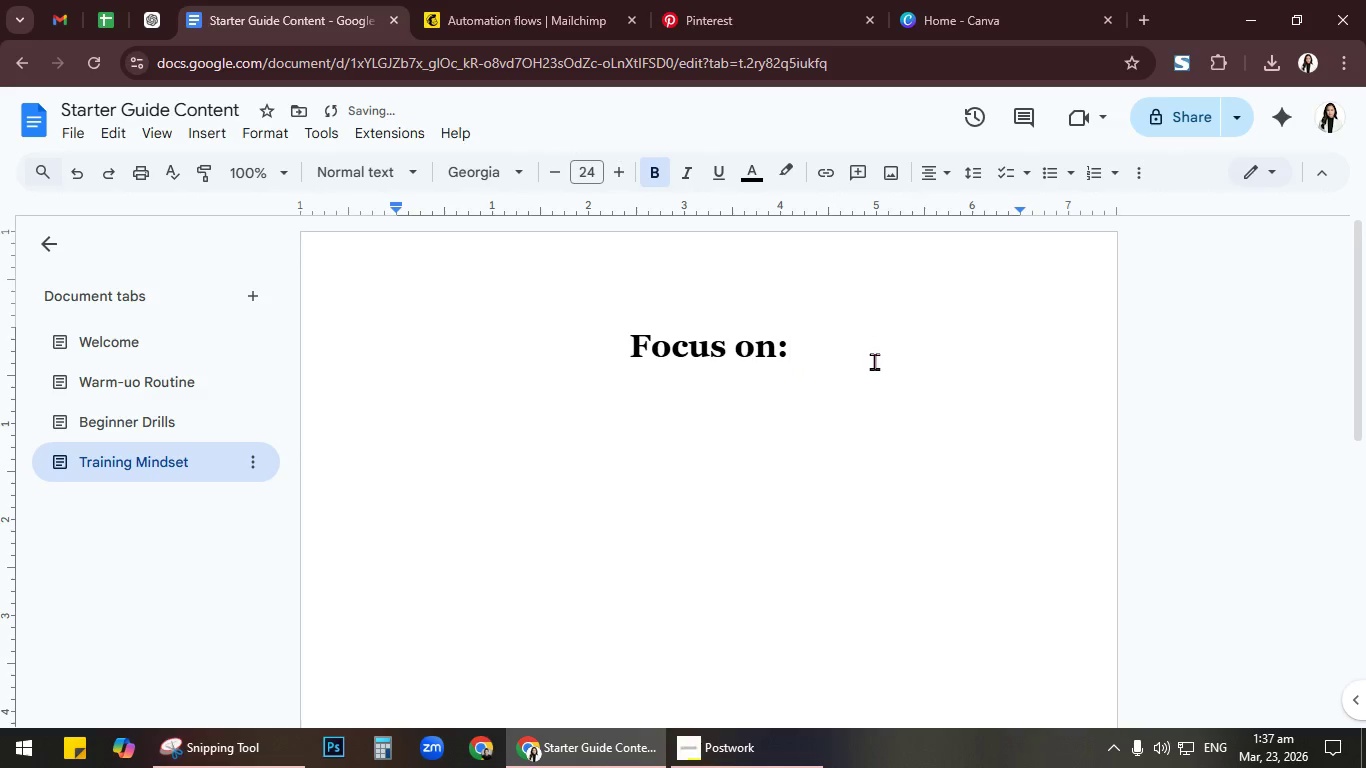 
key(Enter)
 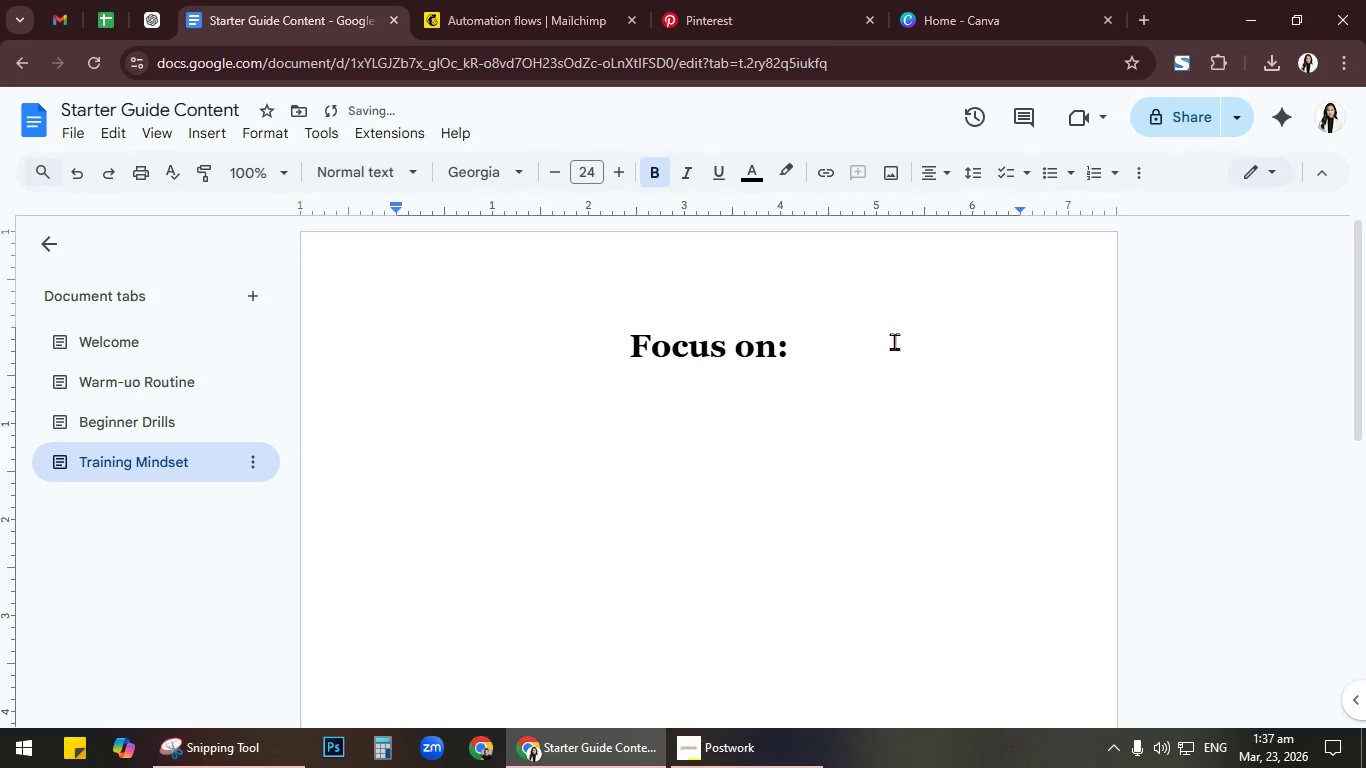 
left_click([1004, 163])
 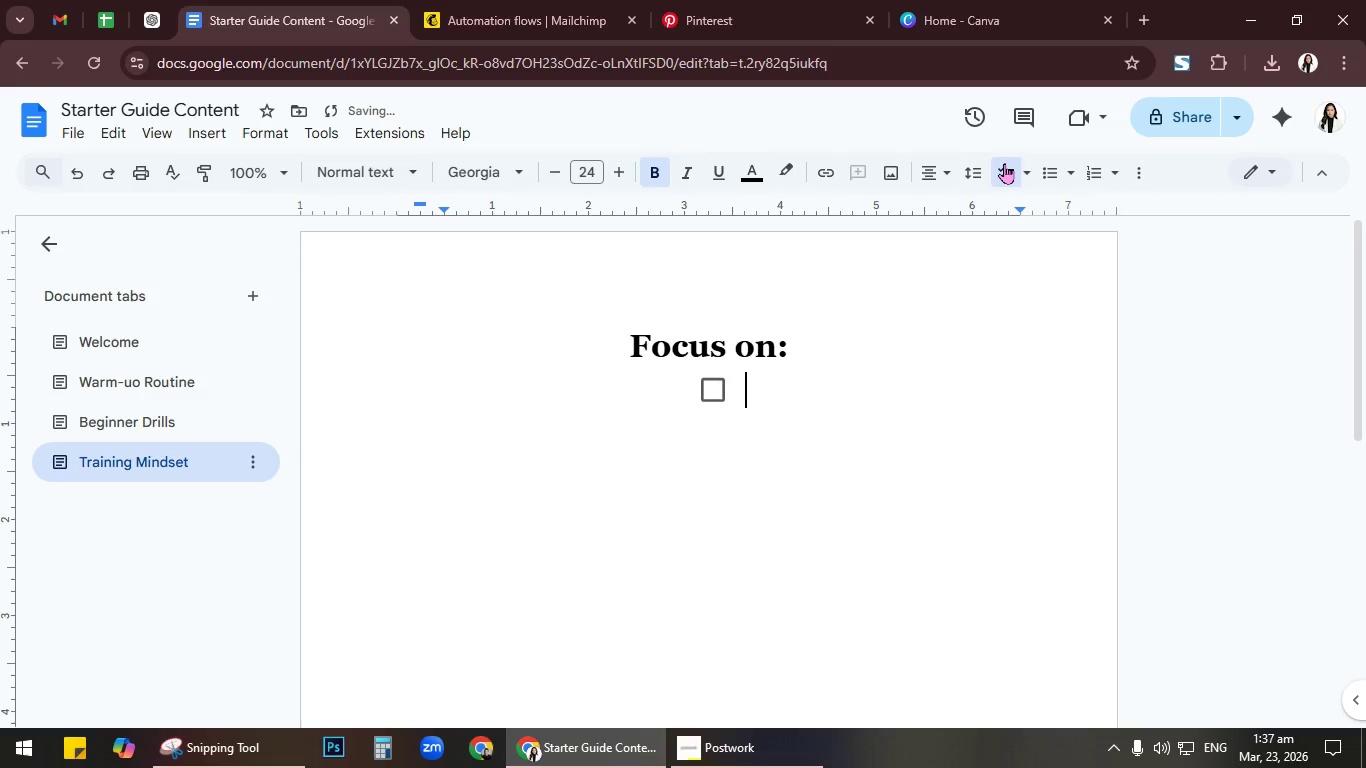 
left_click([1004, 163])
 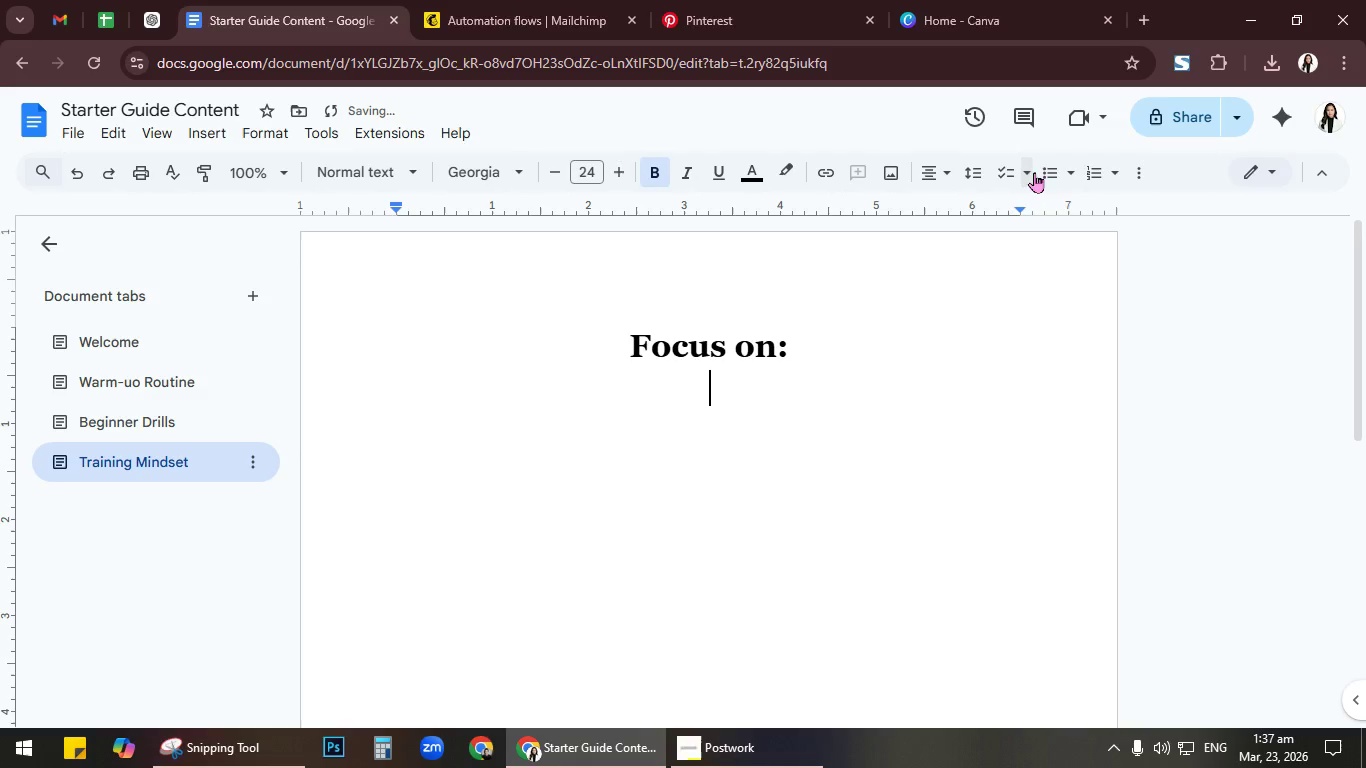 
left_click([1029, 173])
 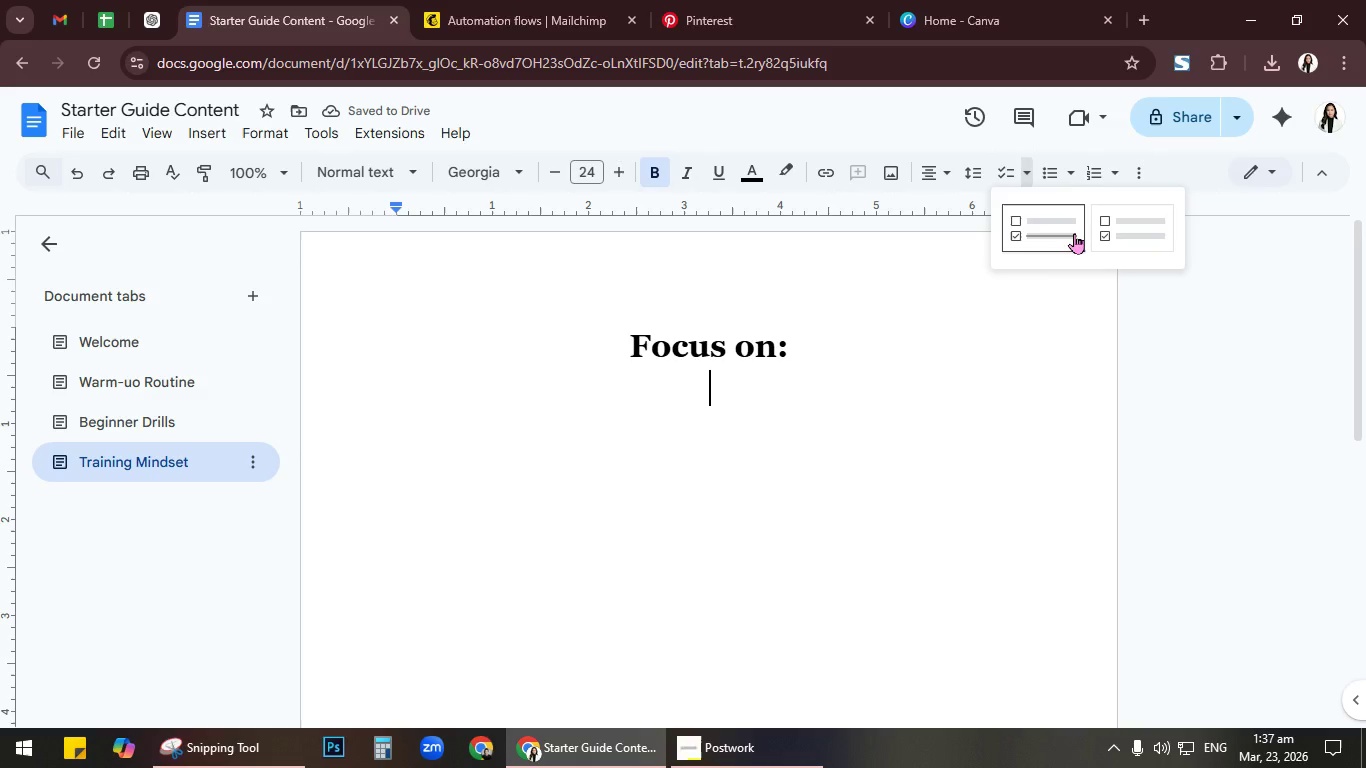 
left_click([1074, 233])
 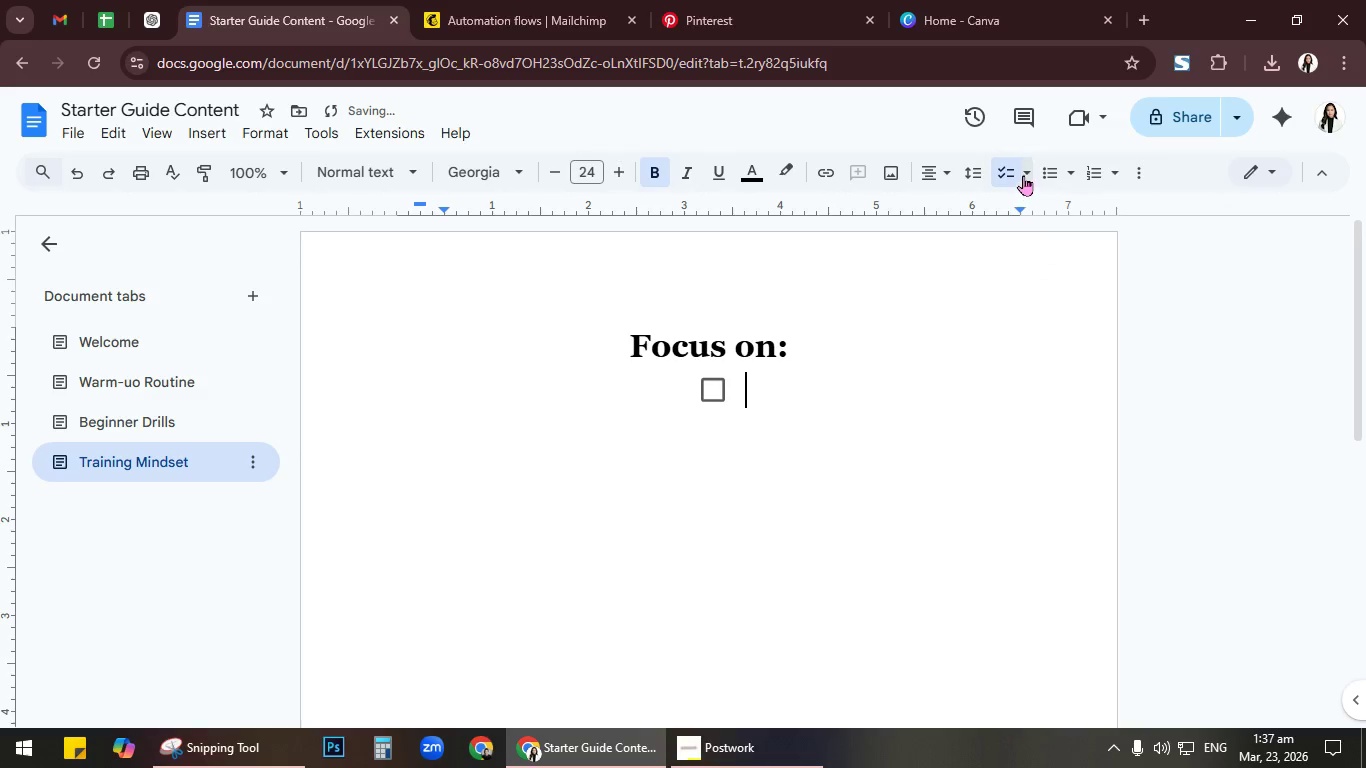 
left_click([1027, 171])
 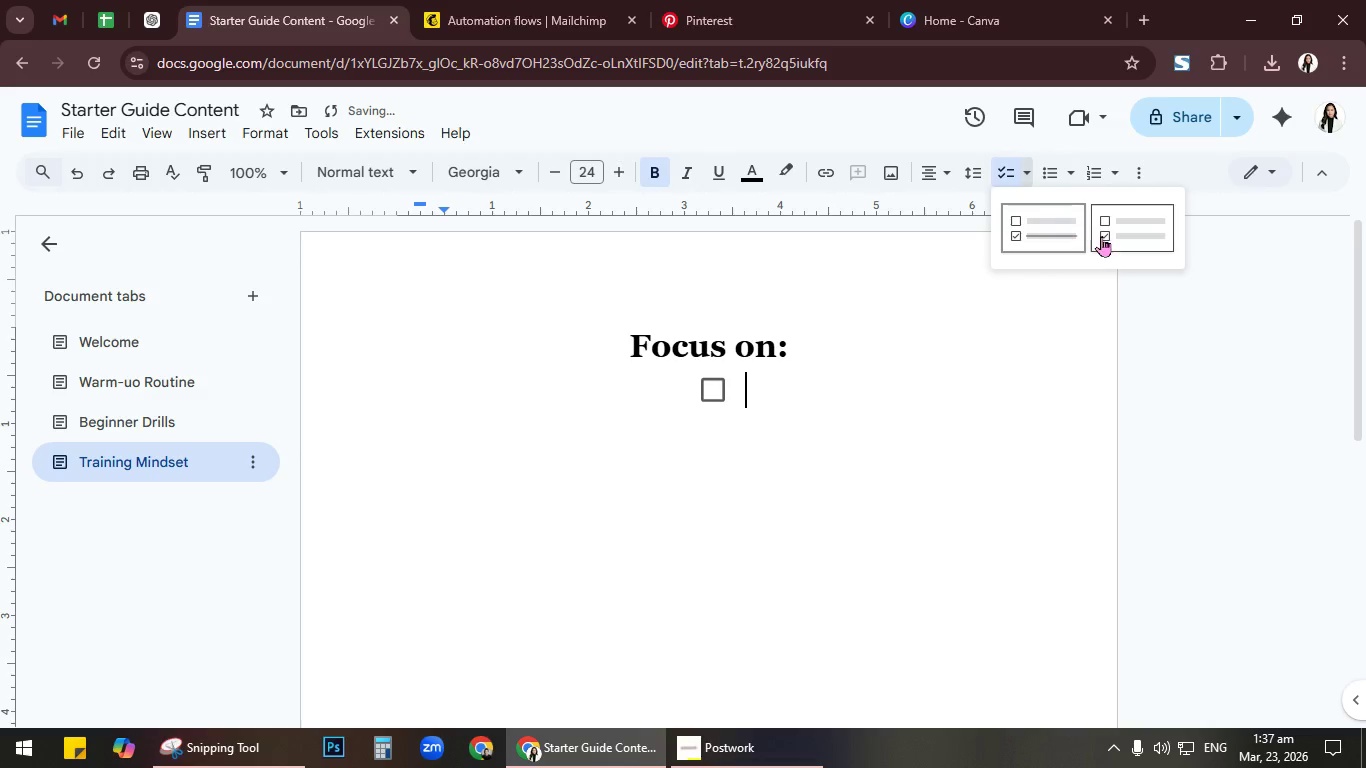 
left_click([1114, 240])
 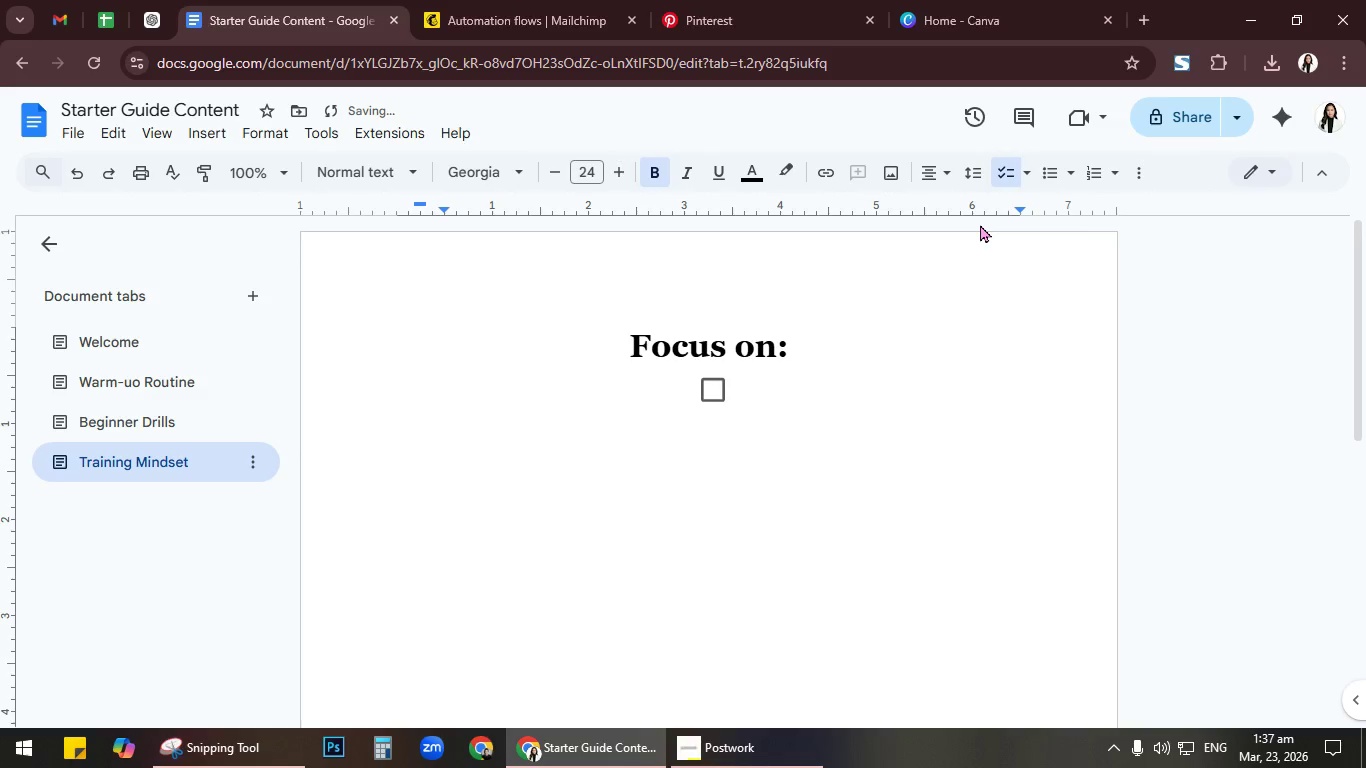 
key(Backspace)
 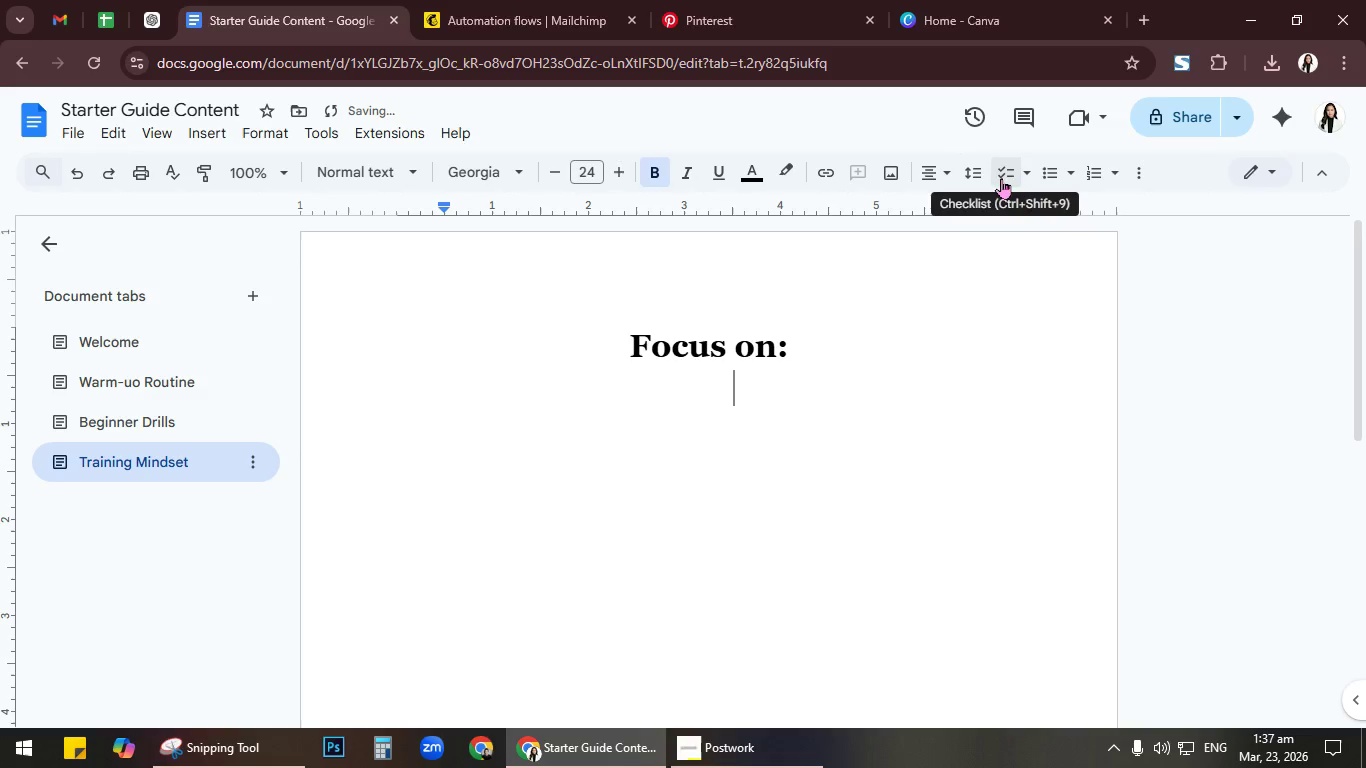 
left_click([1026, 176])
 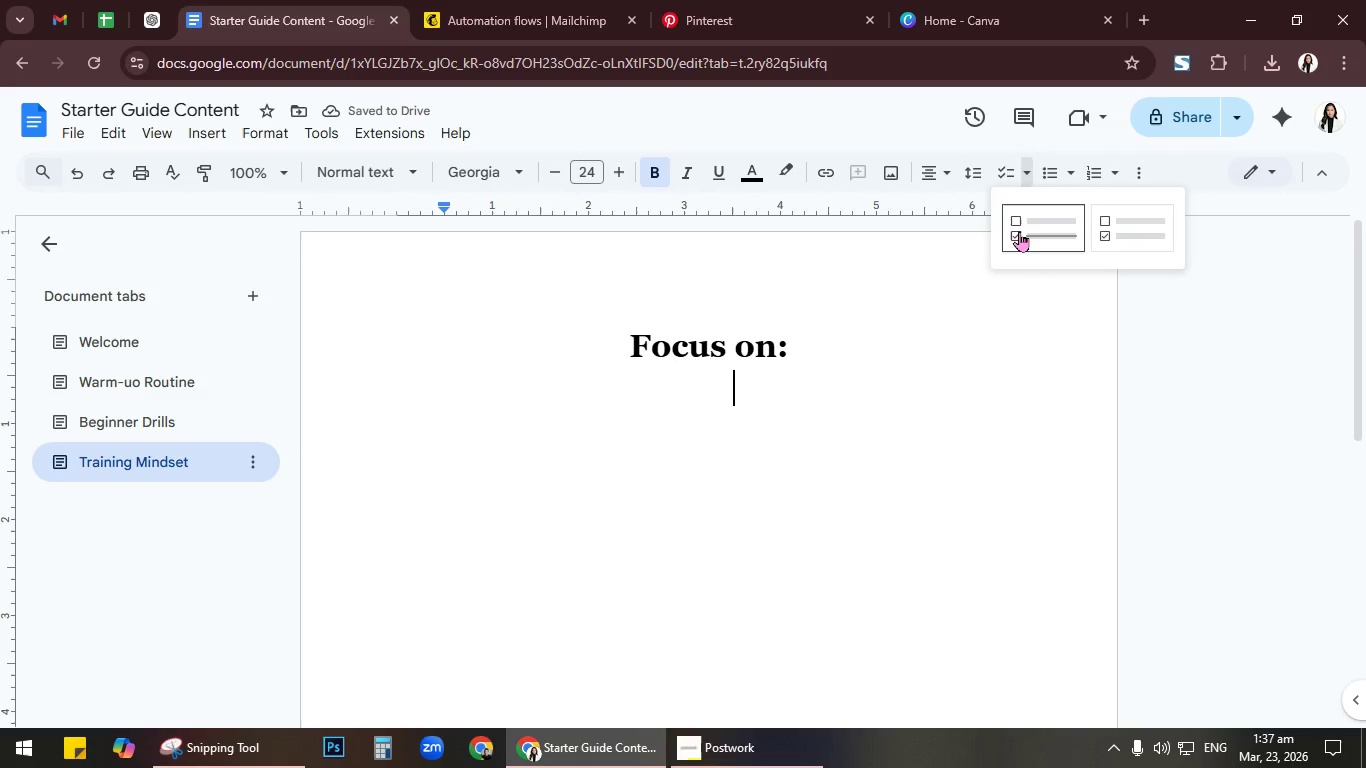 
left_click([1019, 232])
 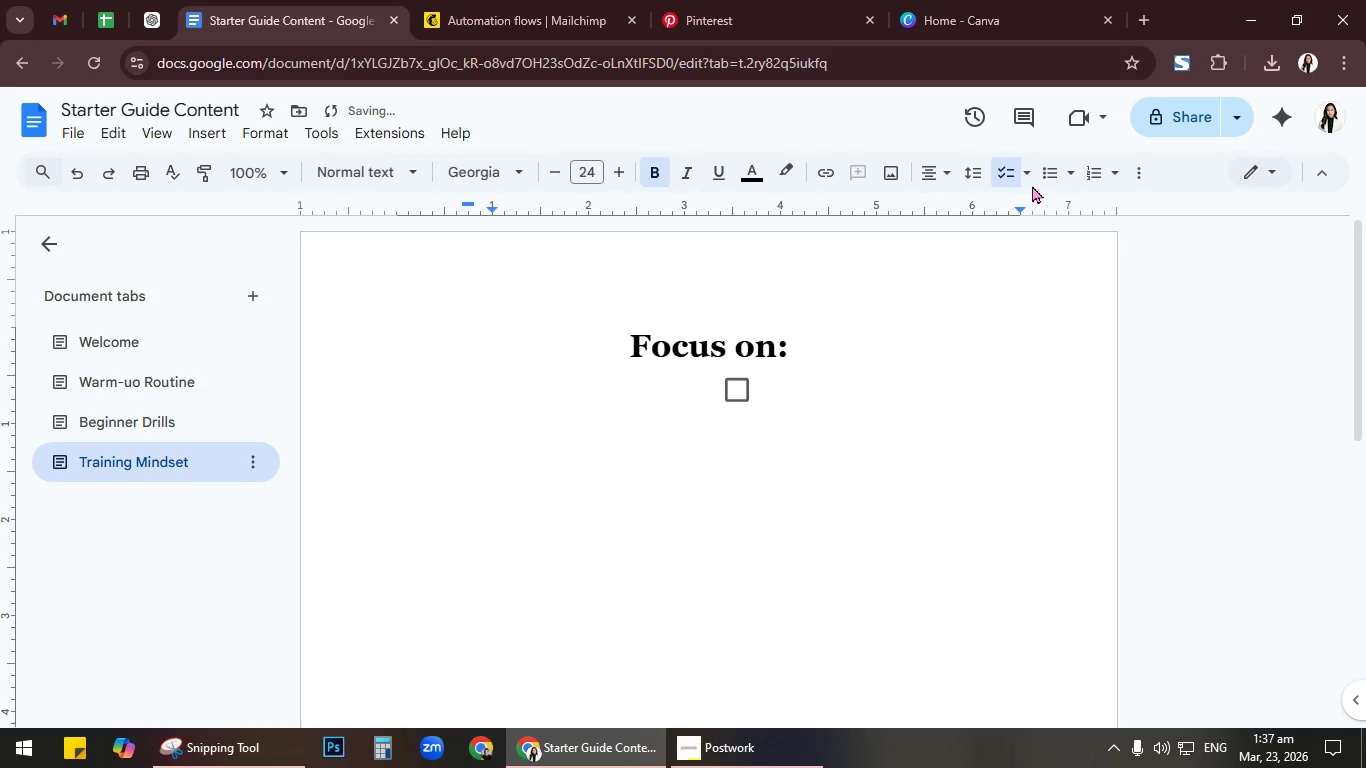 
key(Backspace)
 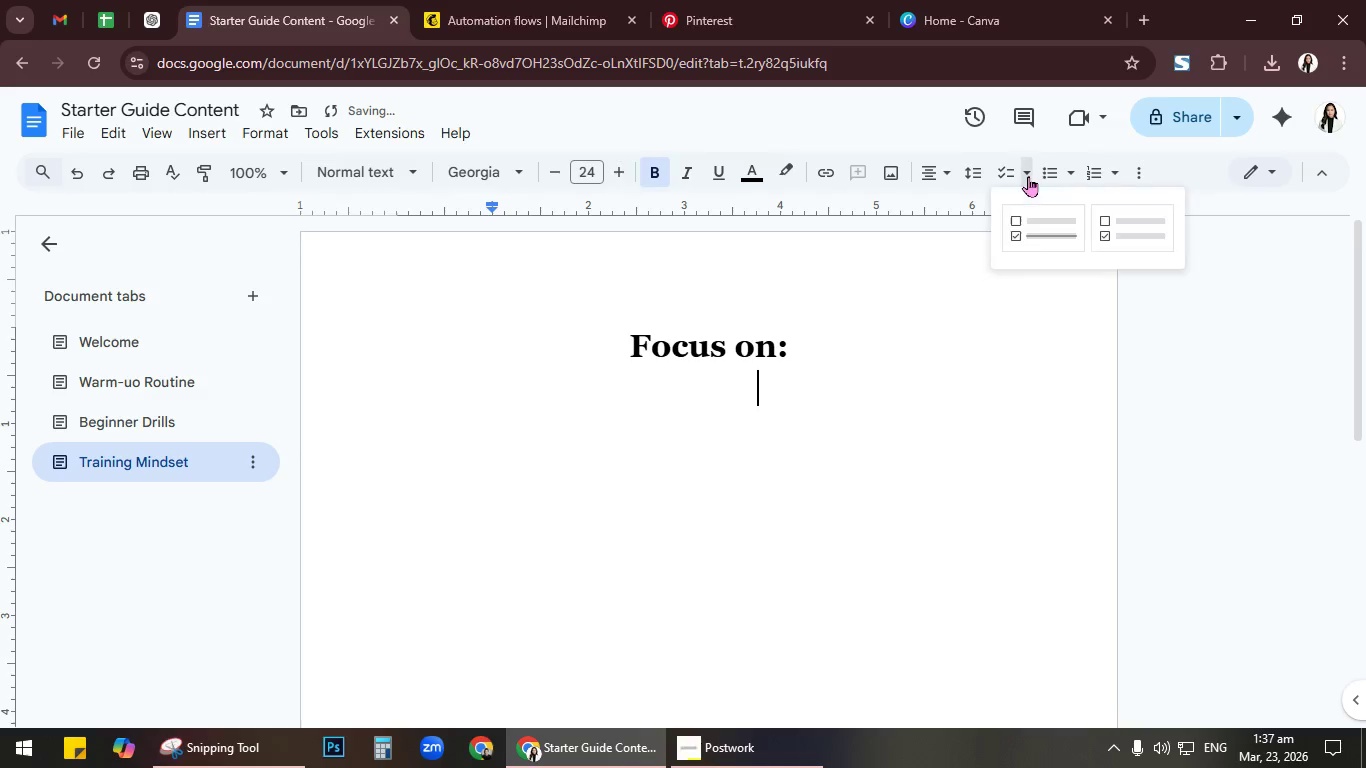 
left_click([1028, 176])
 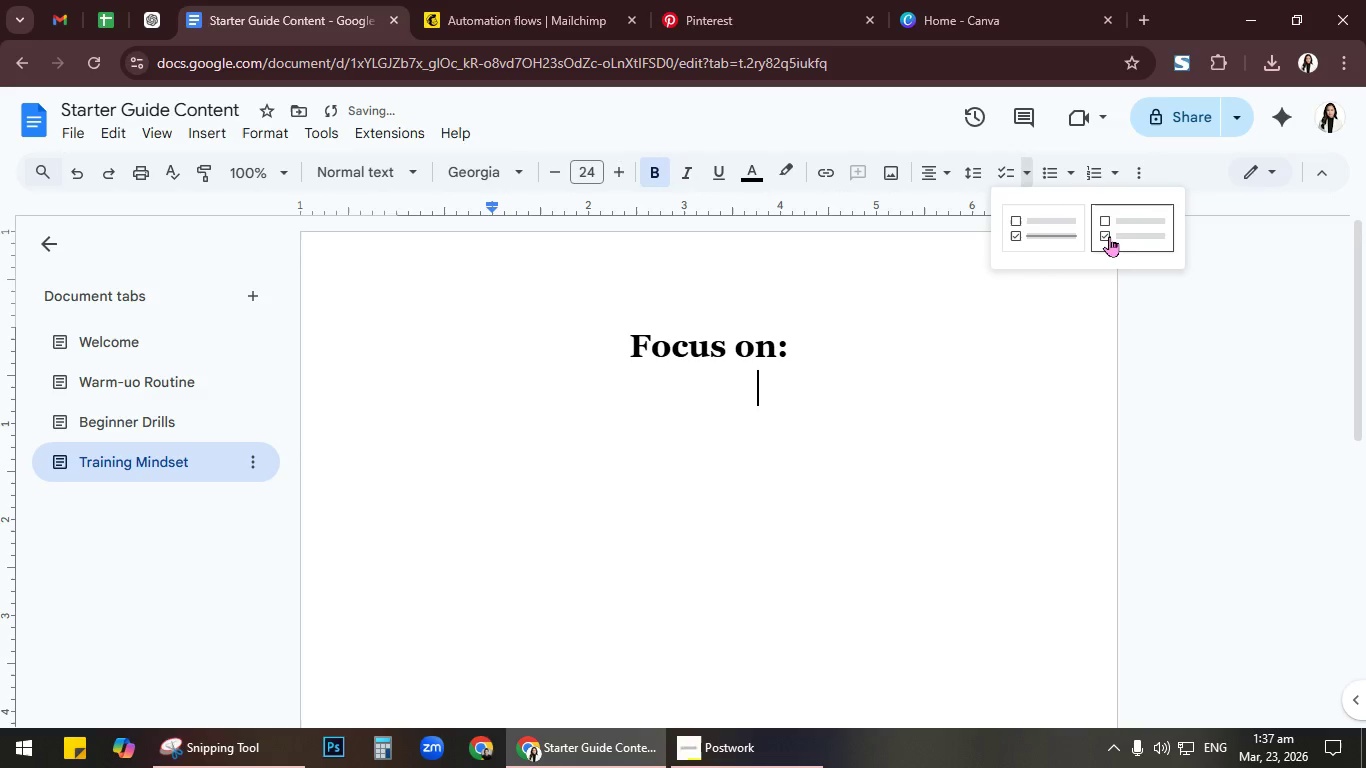 
left_click([1109, 236])
 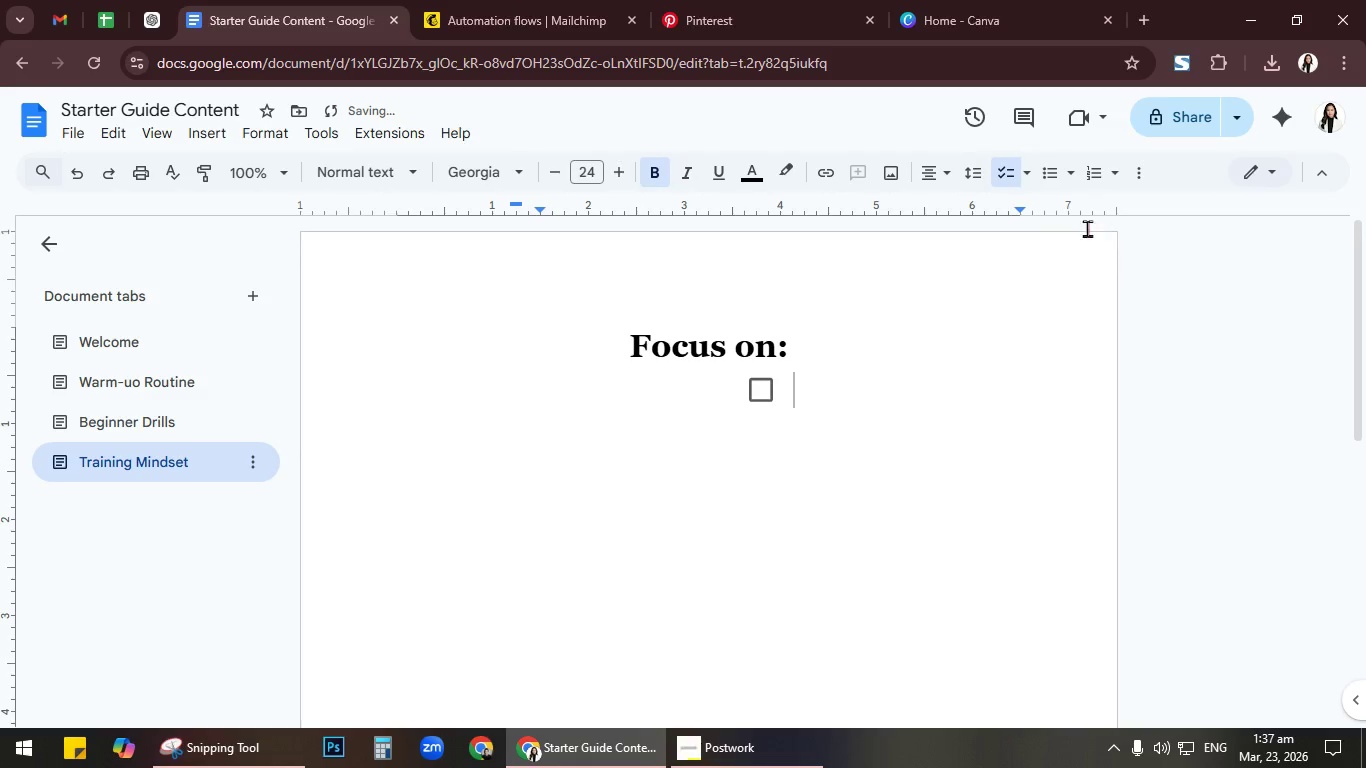 
key(Backspace)
 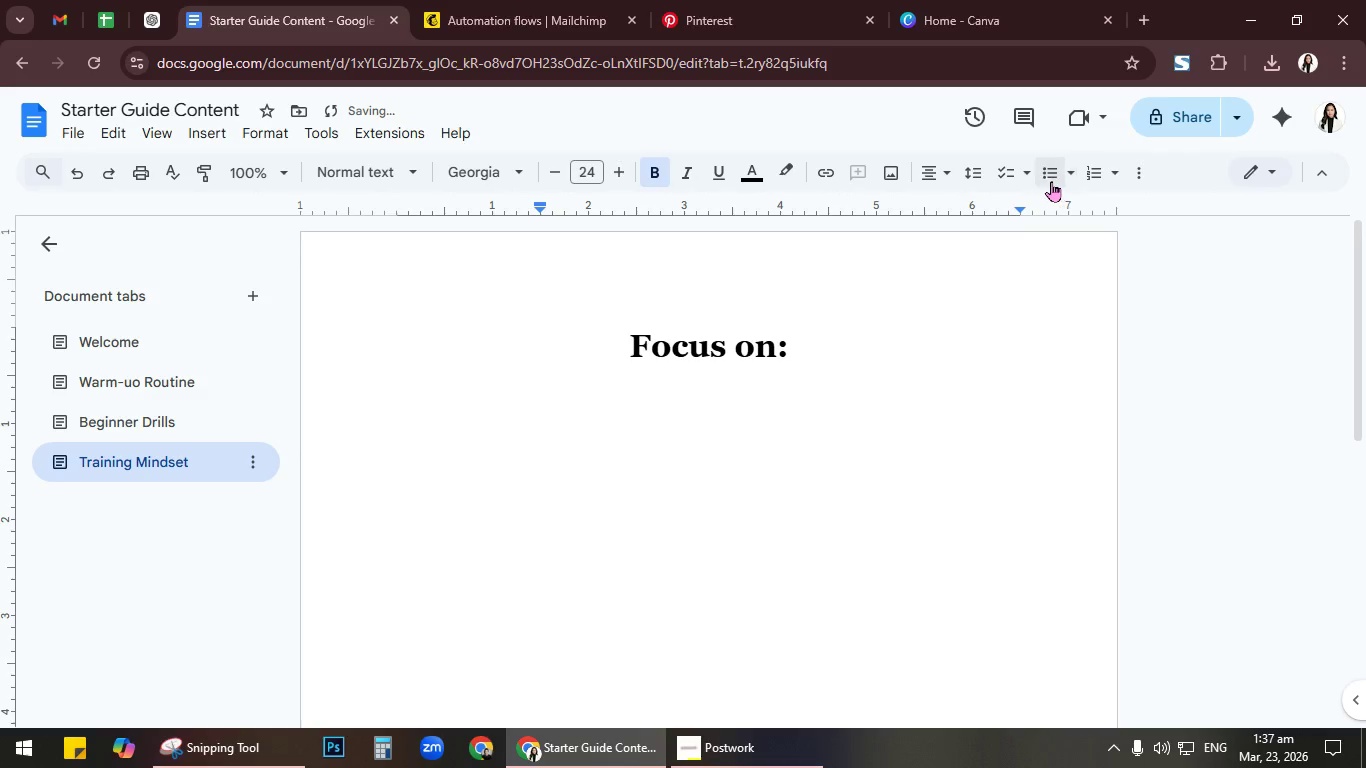 
left_click([1029, 173])
 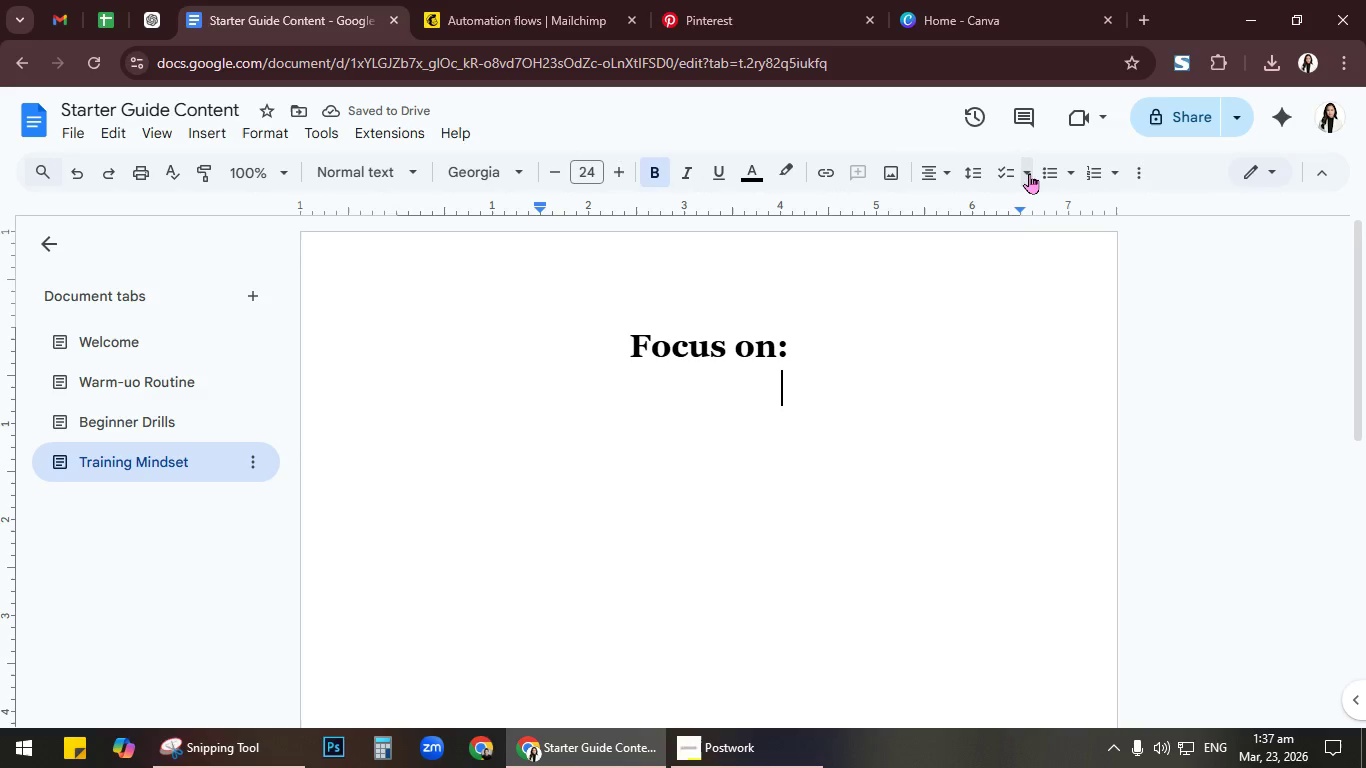 
double_click([1029, 173])
 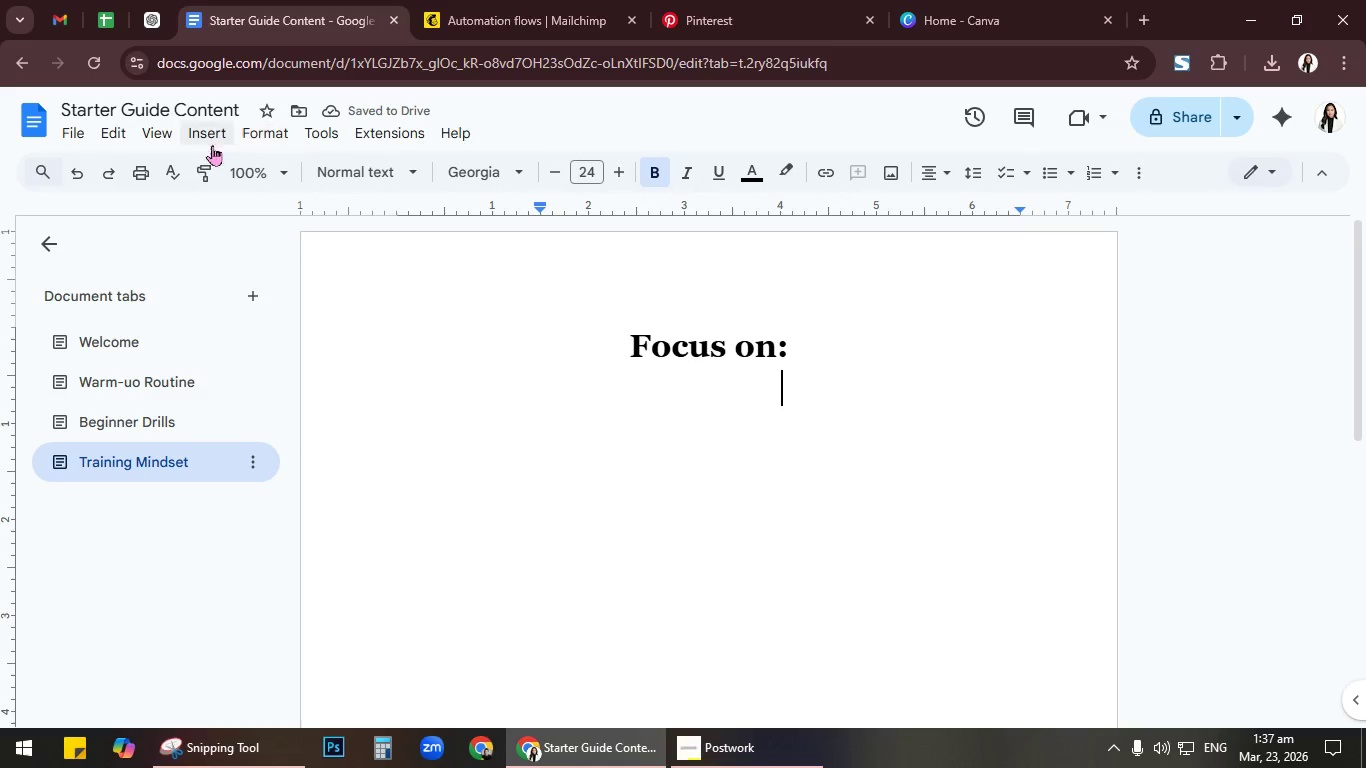 
left_click([205, 141])
 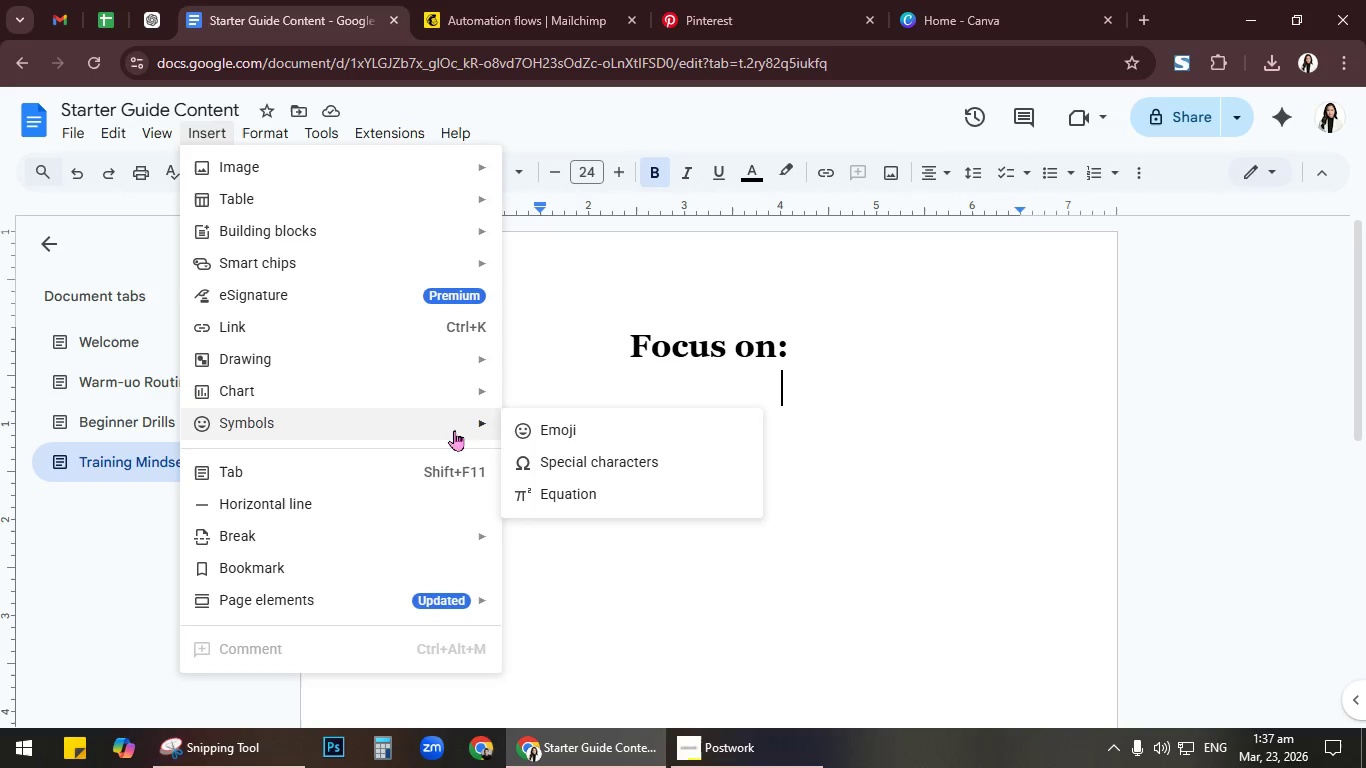 
left_click([543, 460])
 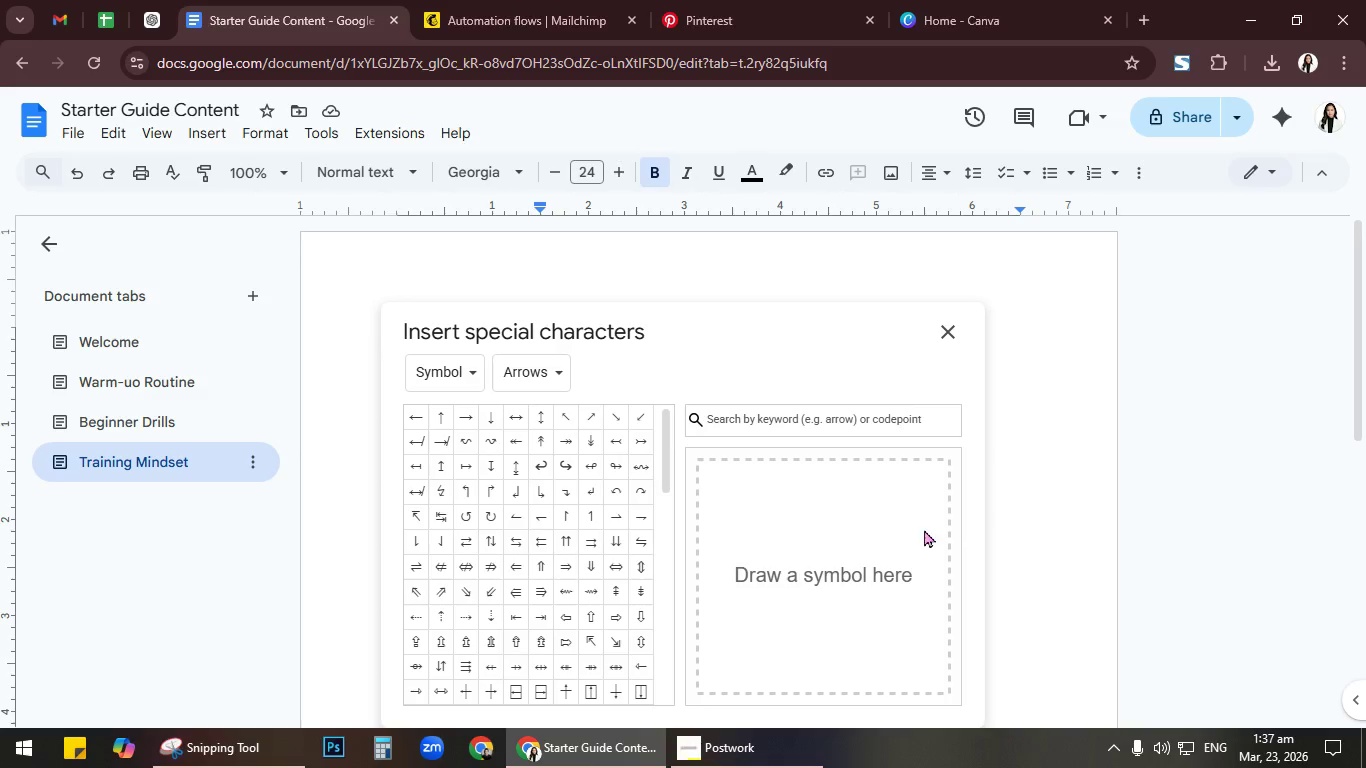 
scroll: coordinate [637, 532], scroll_direction: down, amount: 3.0
 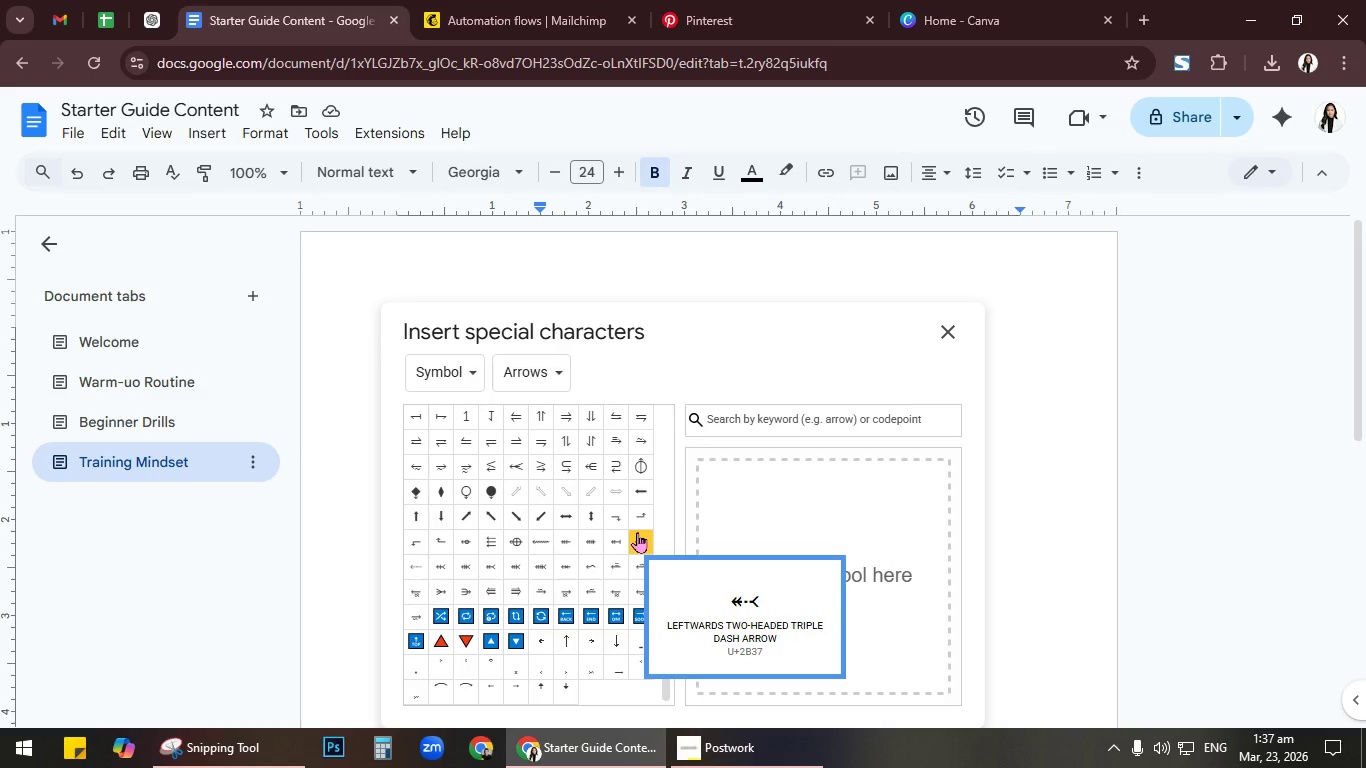 
left_click([770, 411])
 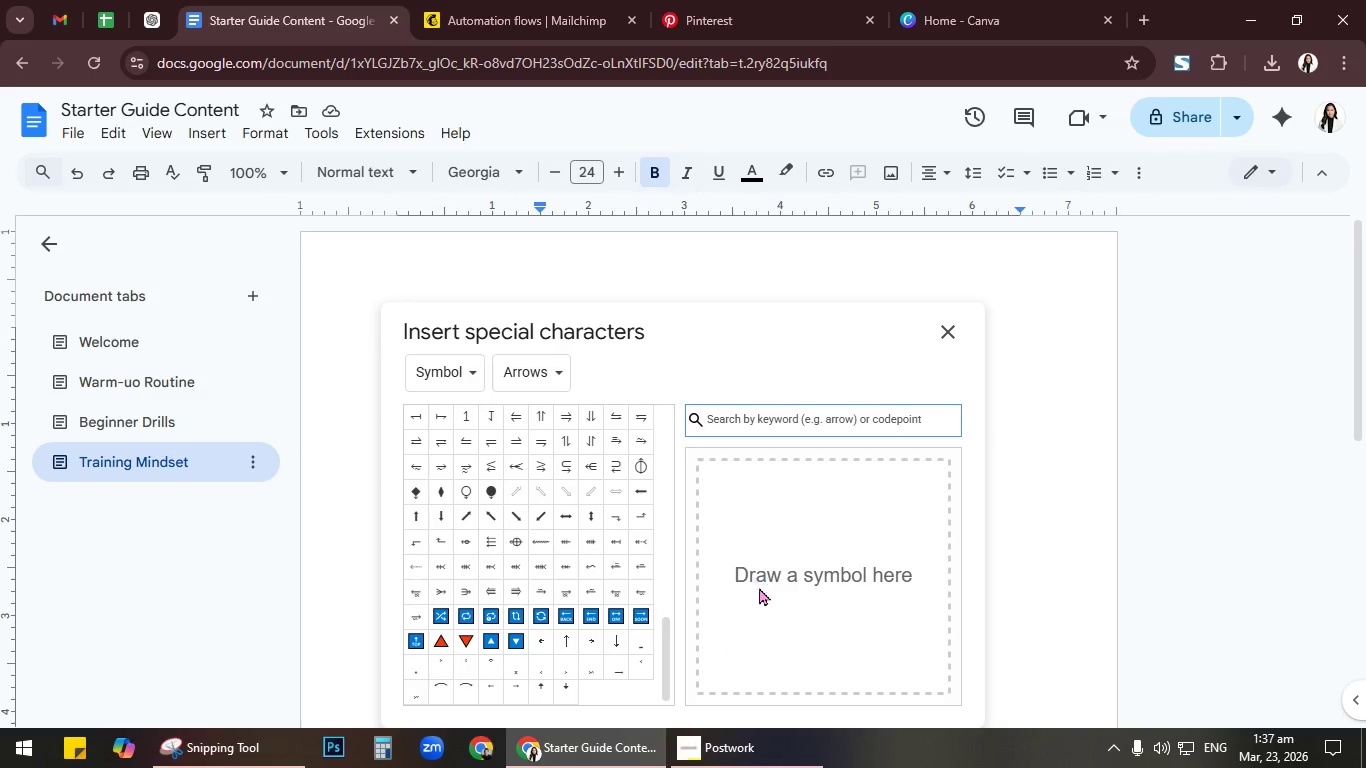 
left_click_drag(start_coordinate=[753, 570], to_coordinate=[916, 472])
 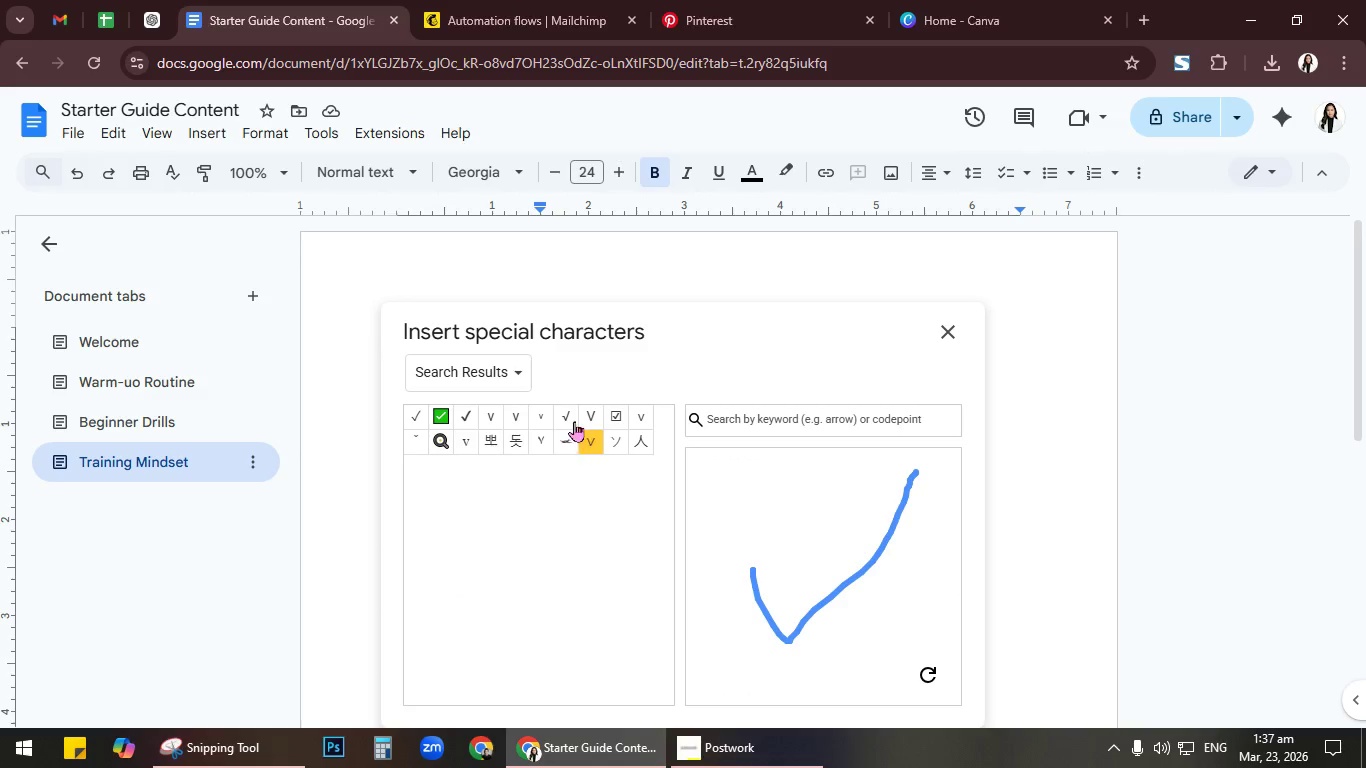 
left_click([470, 419])
 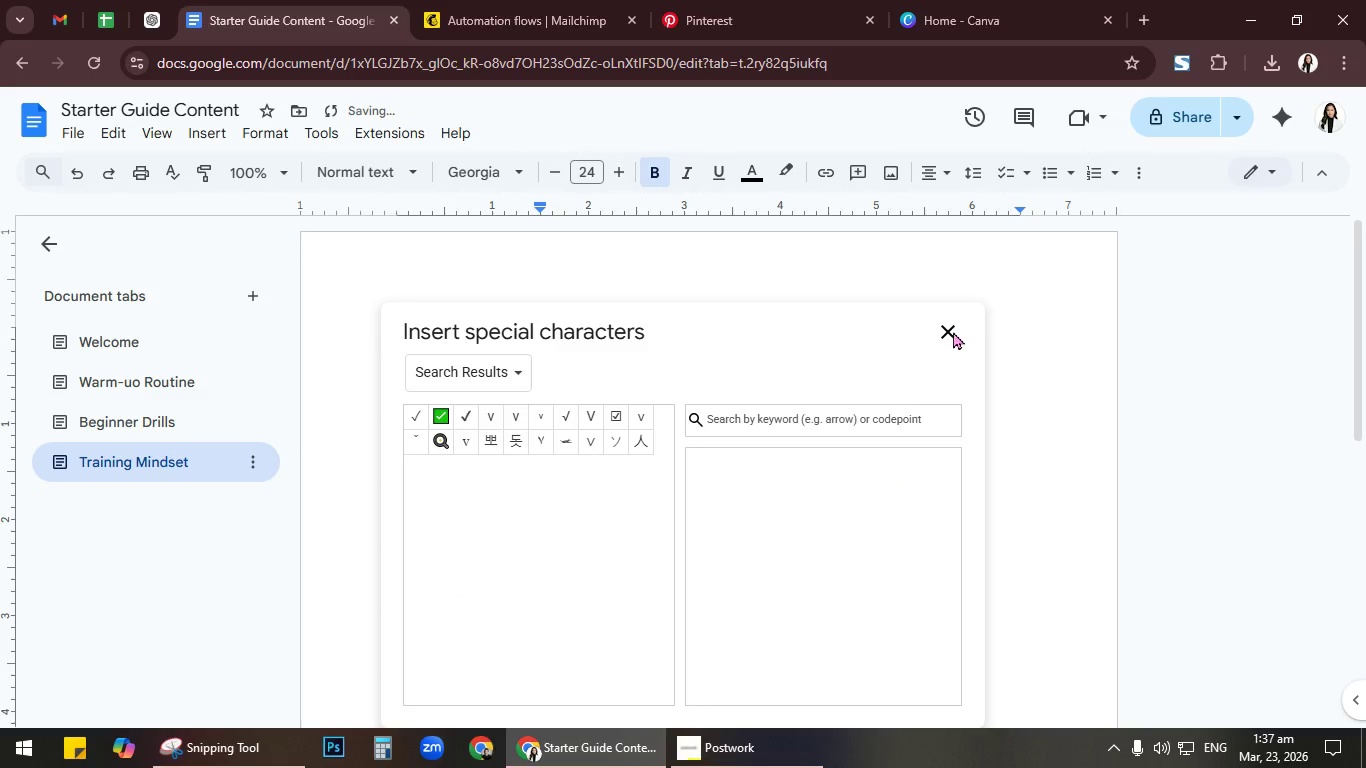 
left_click([942, 330])
 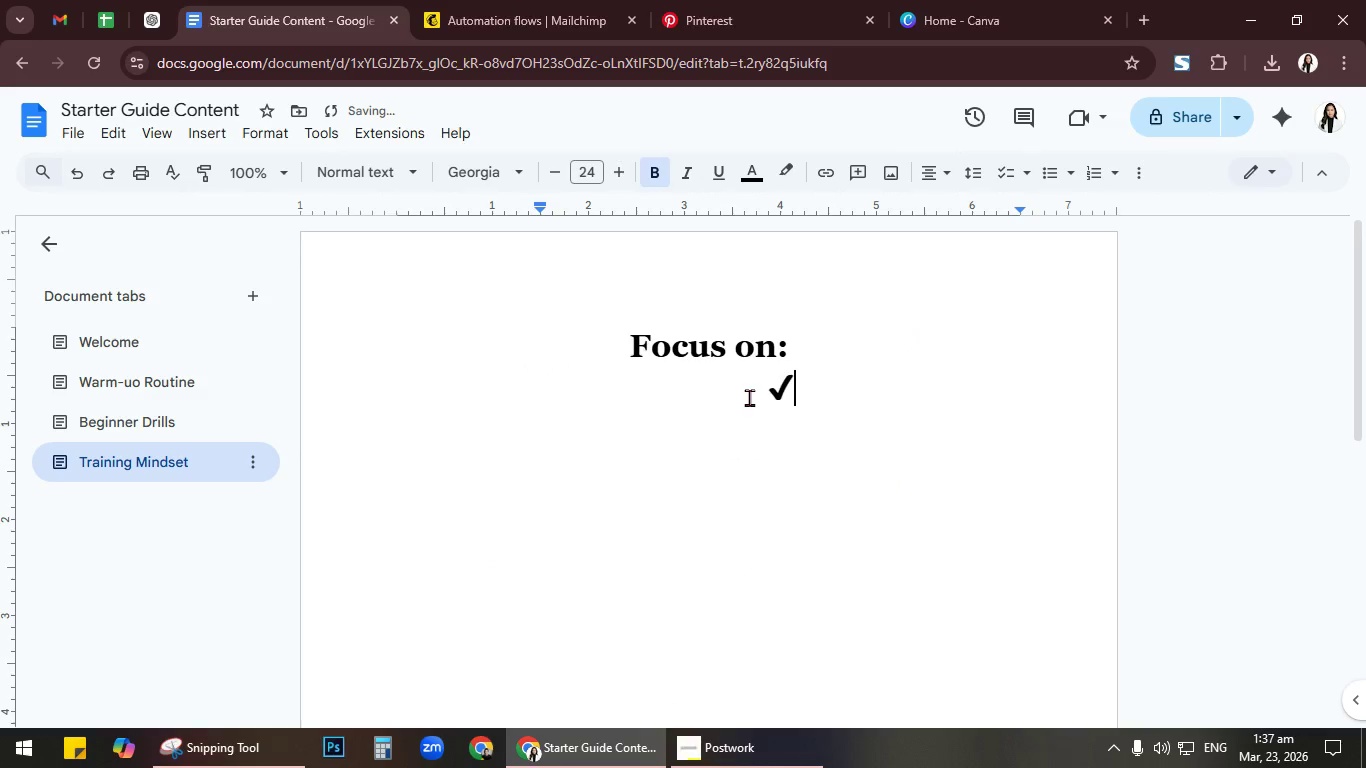 
left_click([760, 392])
 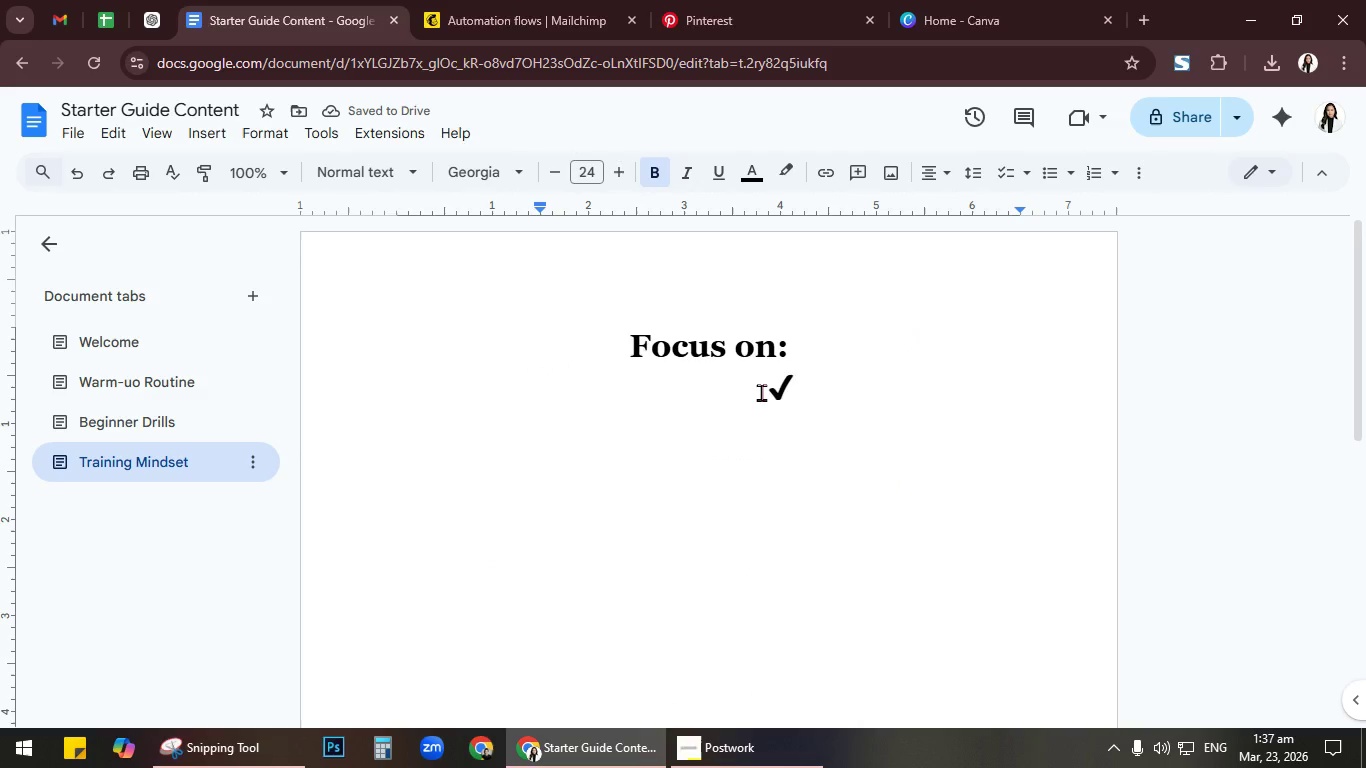 
key(Backspace)
 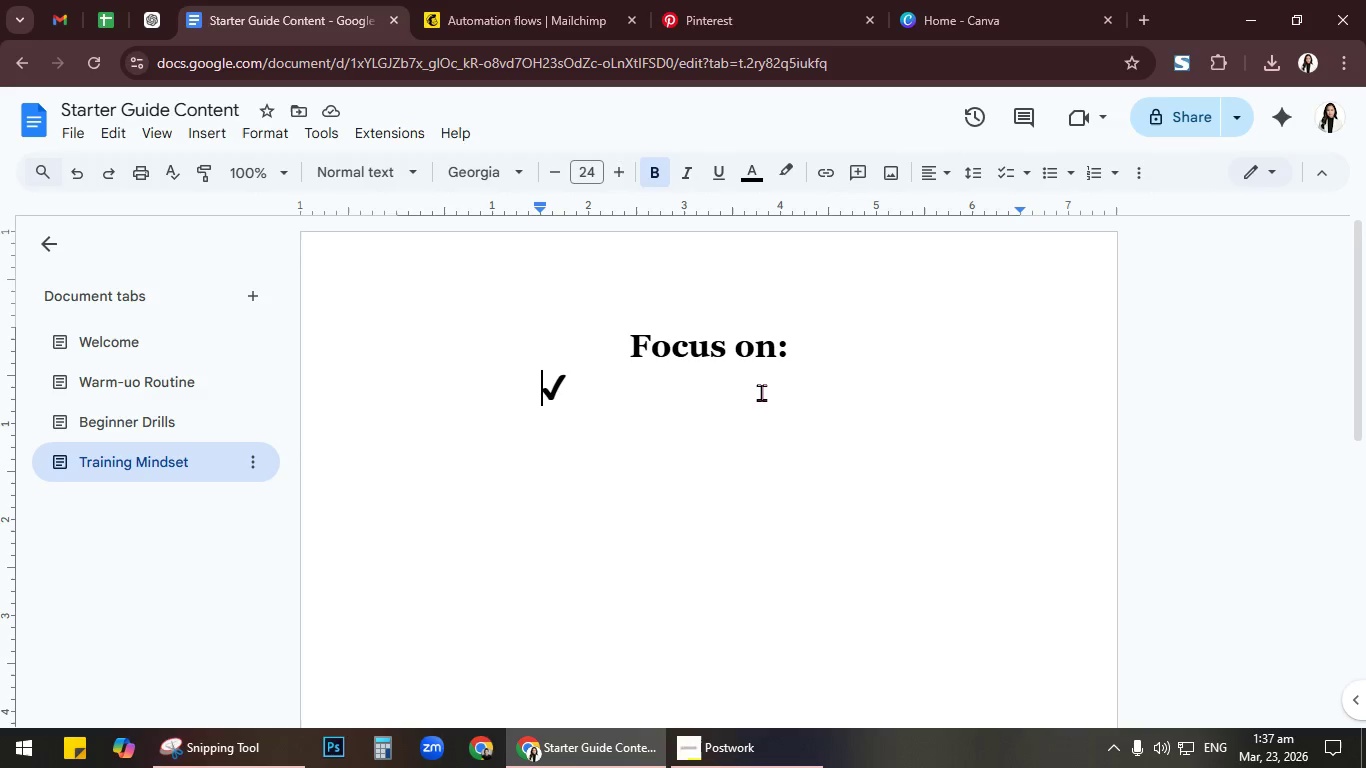 
wait(12.81)
 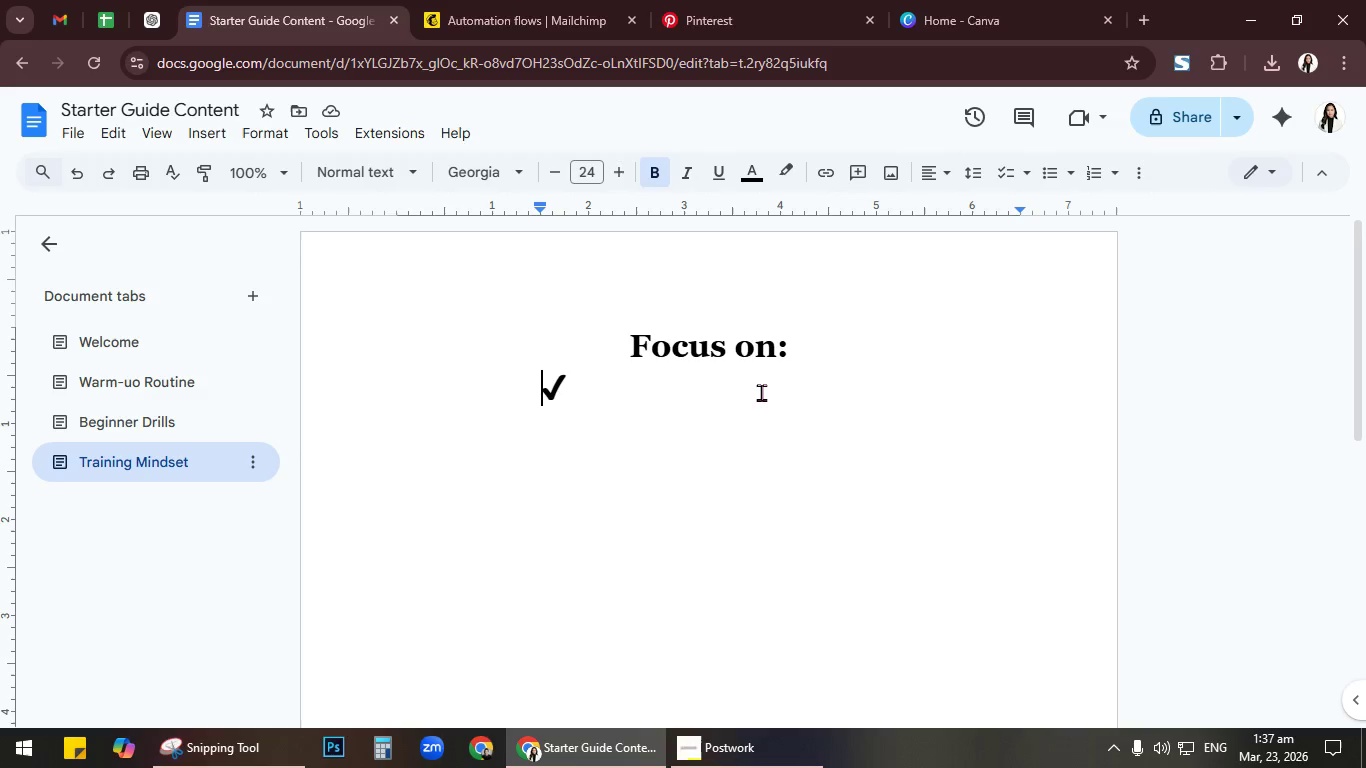 
left_click([761, 392])
 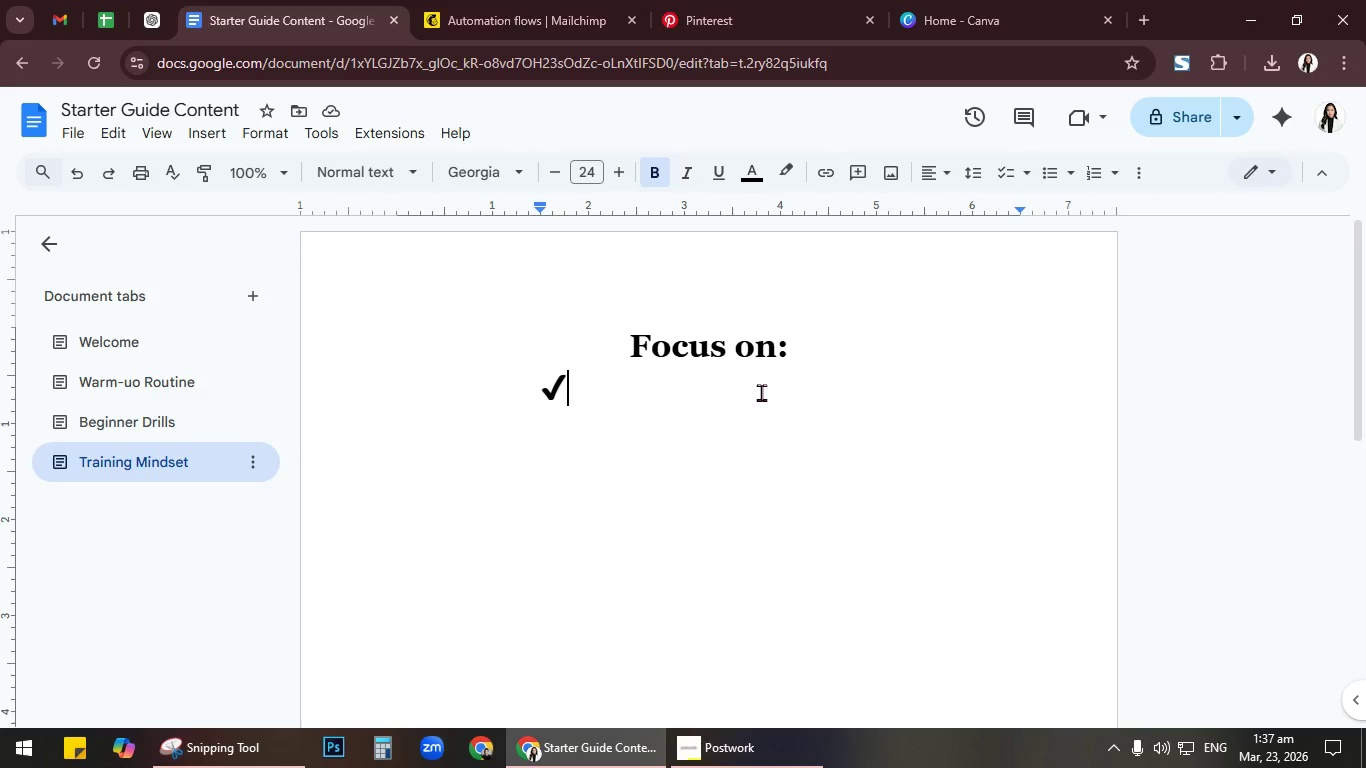 
key(Space)
 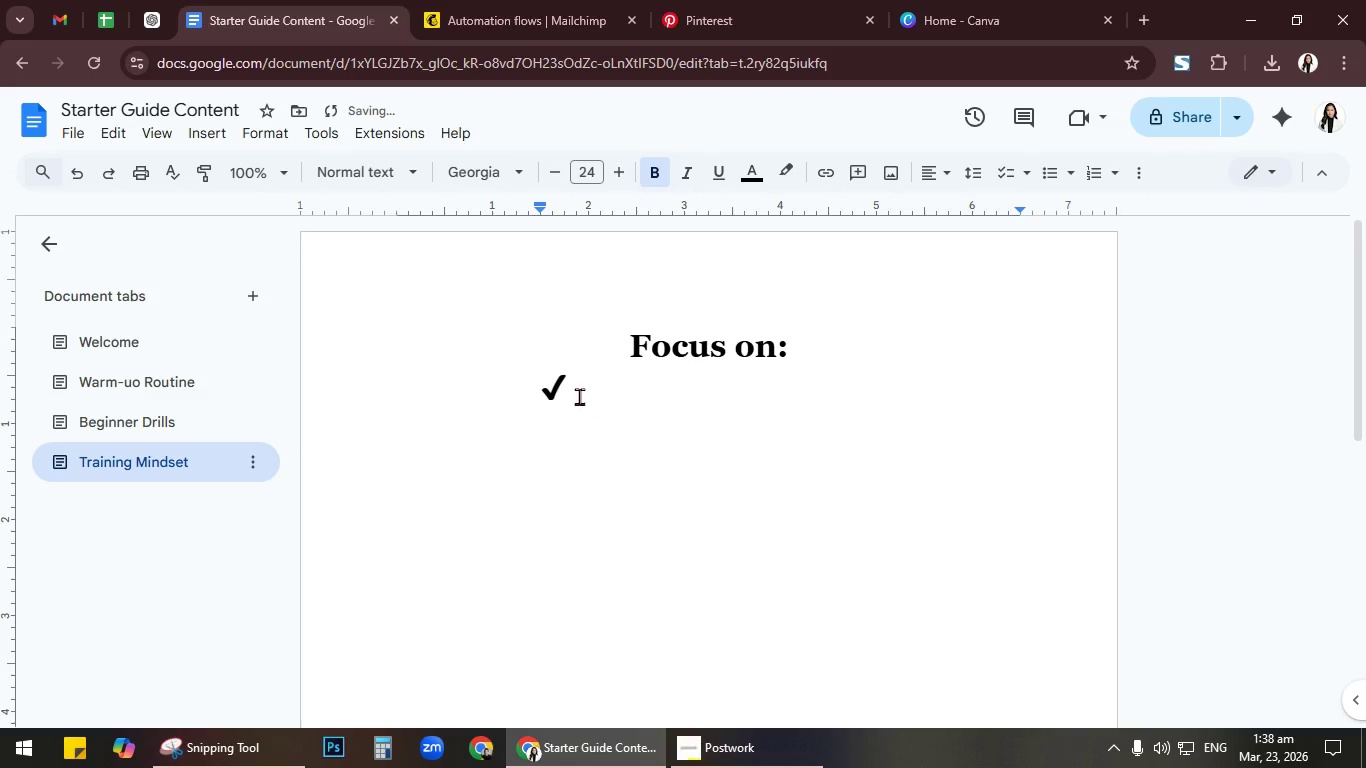 
left_click_drag(start_coordinate=[544, 391], to_coordinate=[568, 392])
 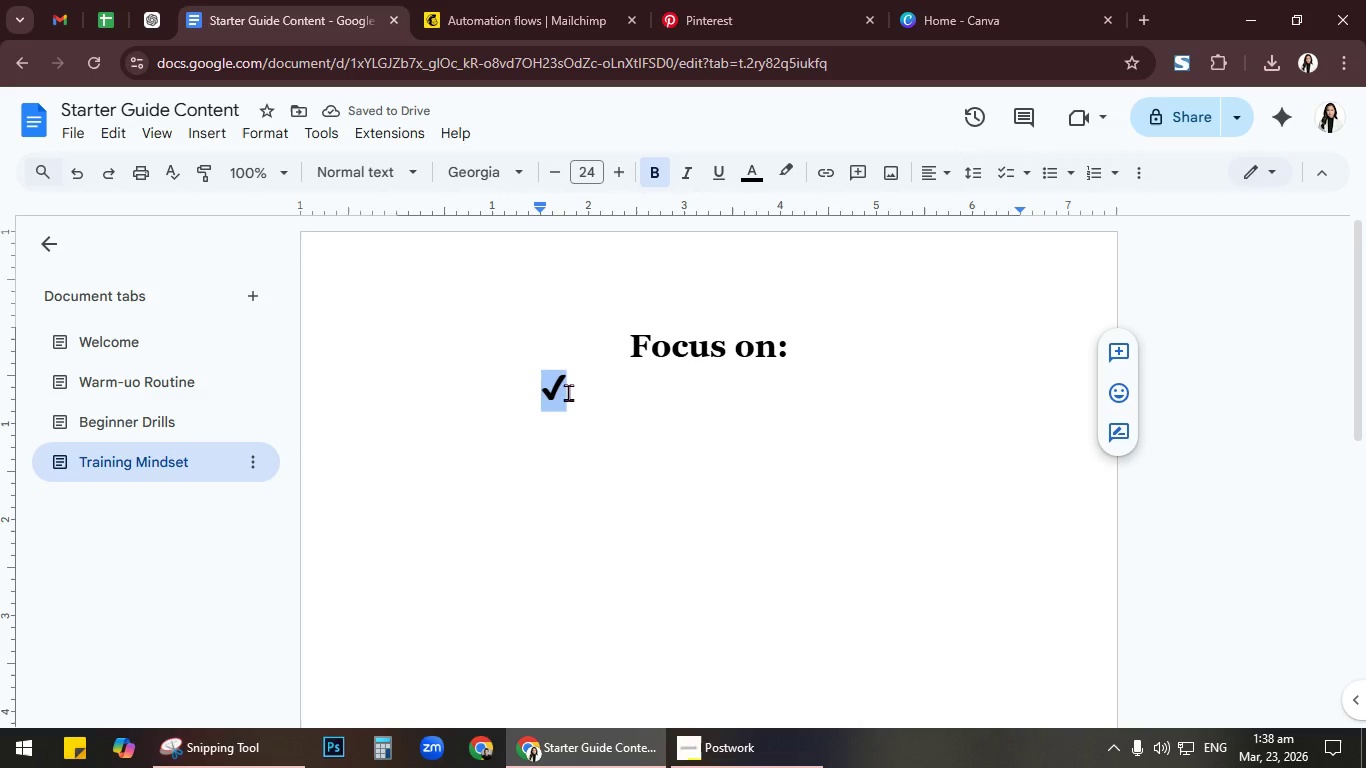 
key(Control+C)
 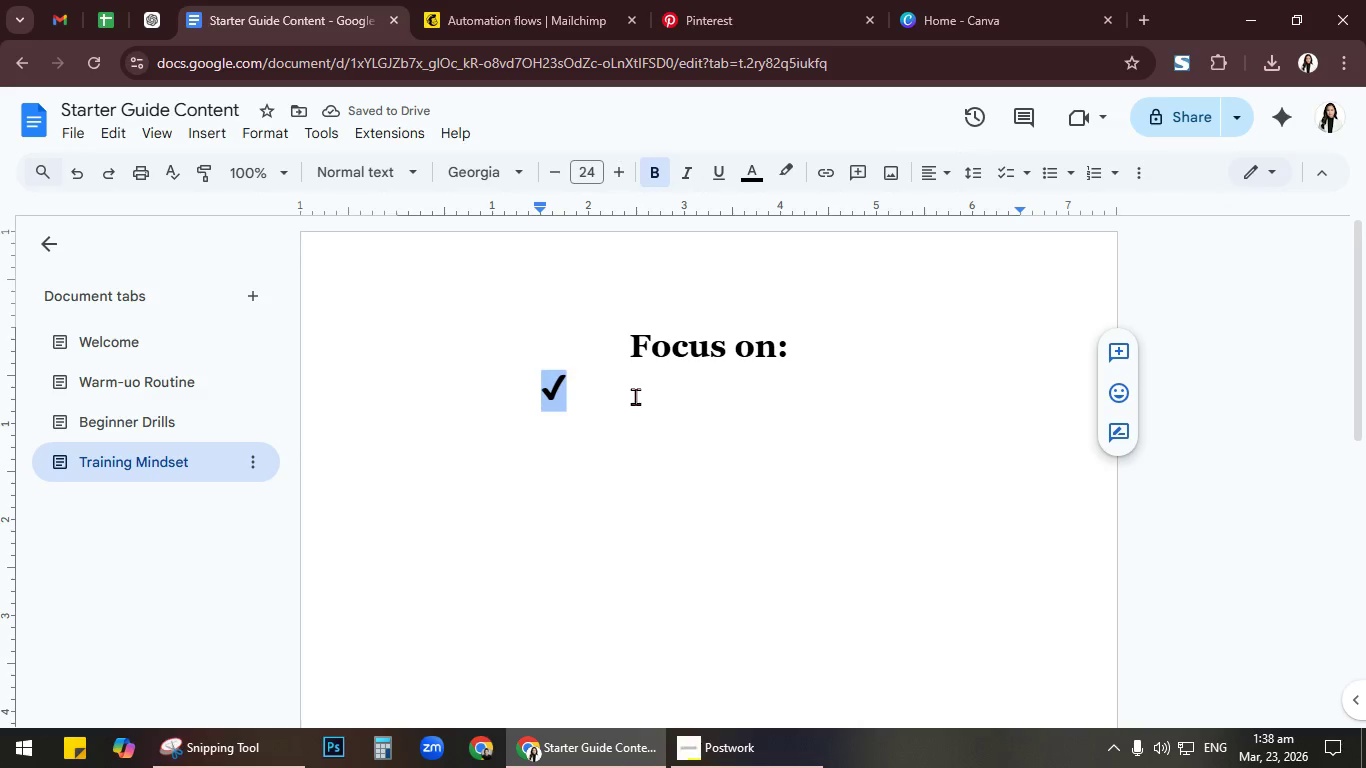 
left_click([635, 396])
 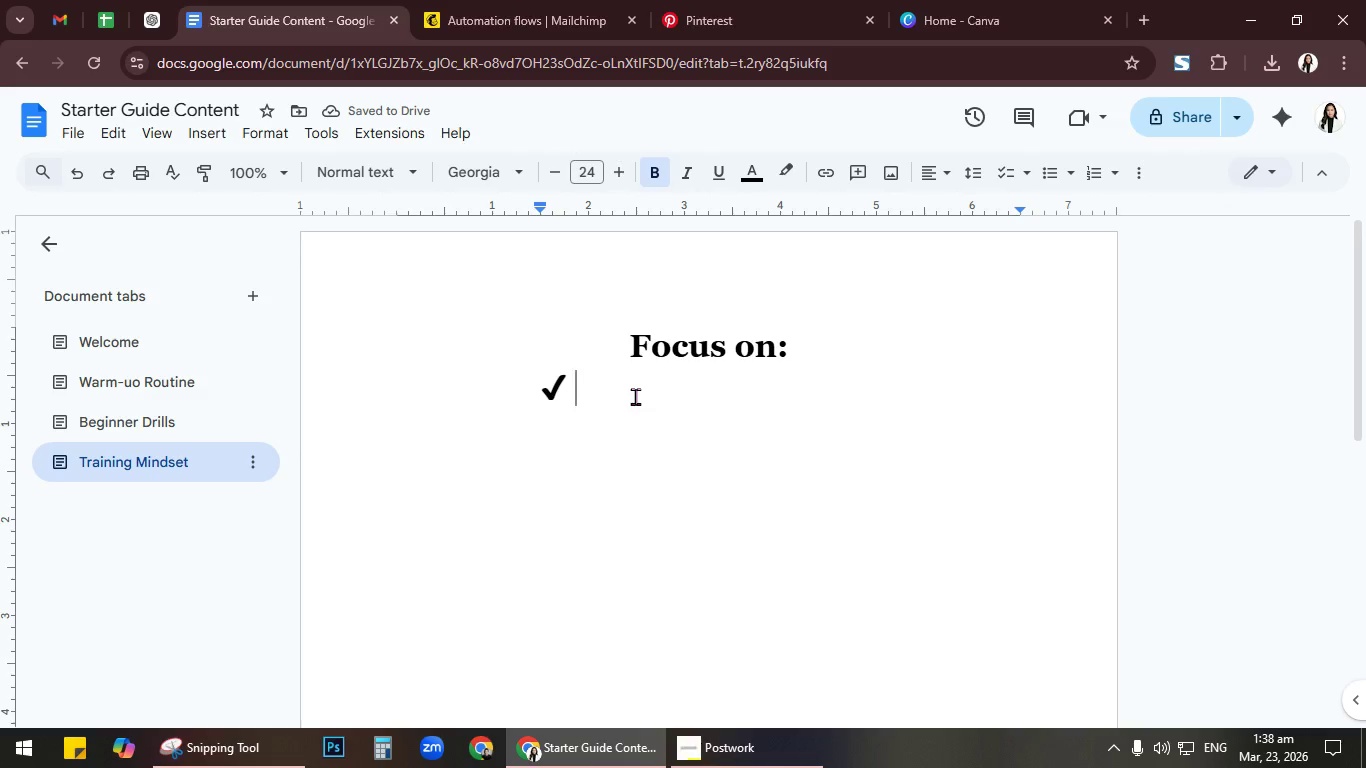 
type(Consis)
 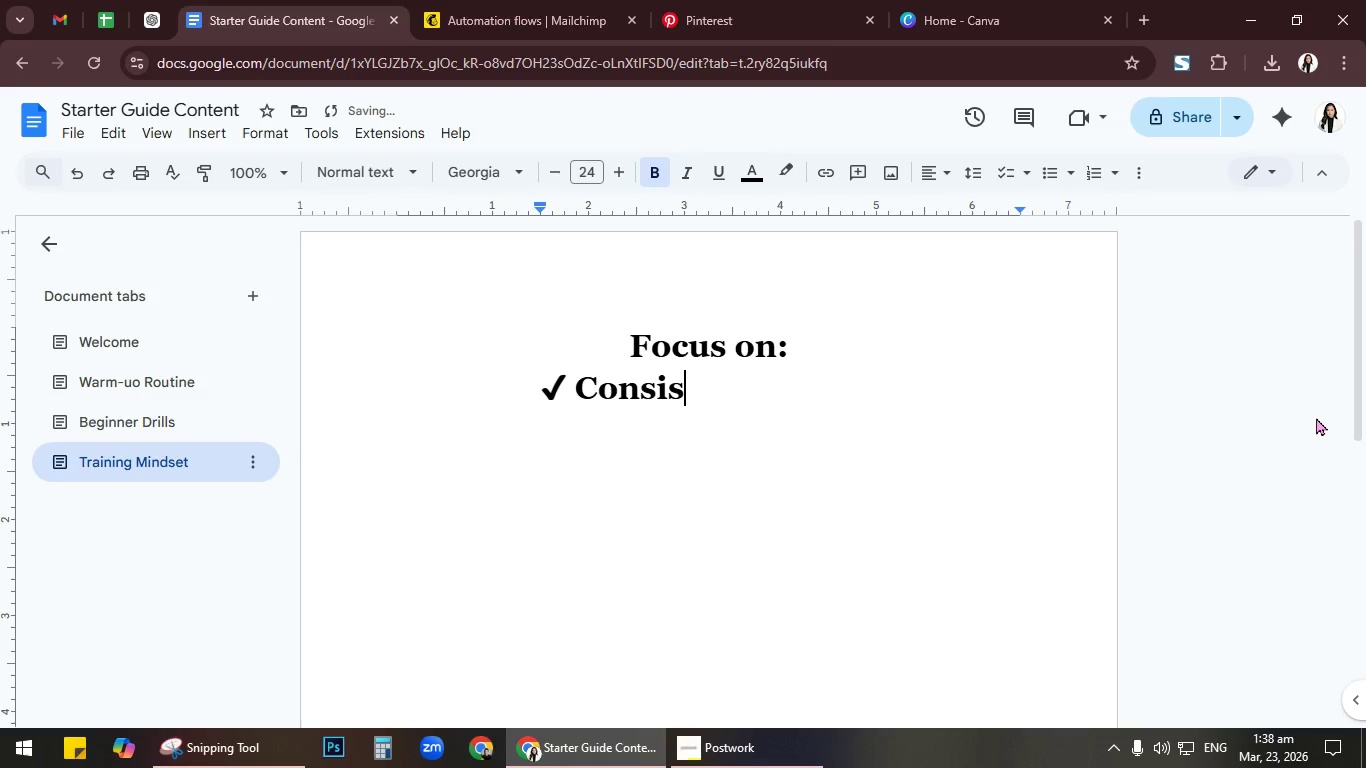 
type(tency)
 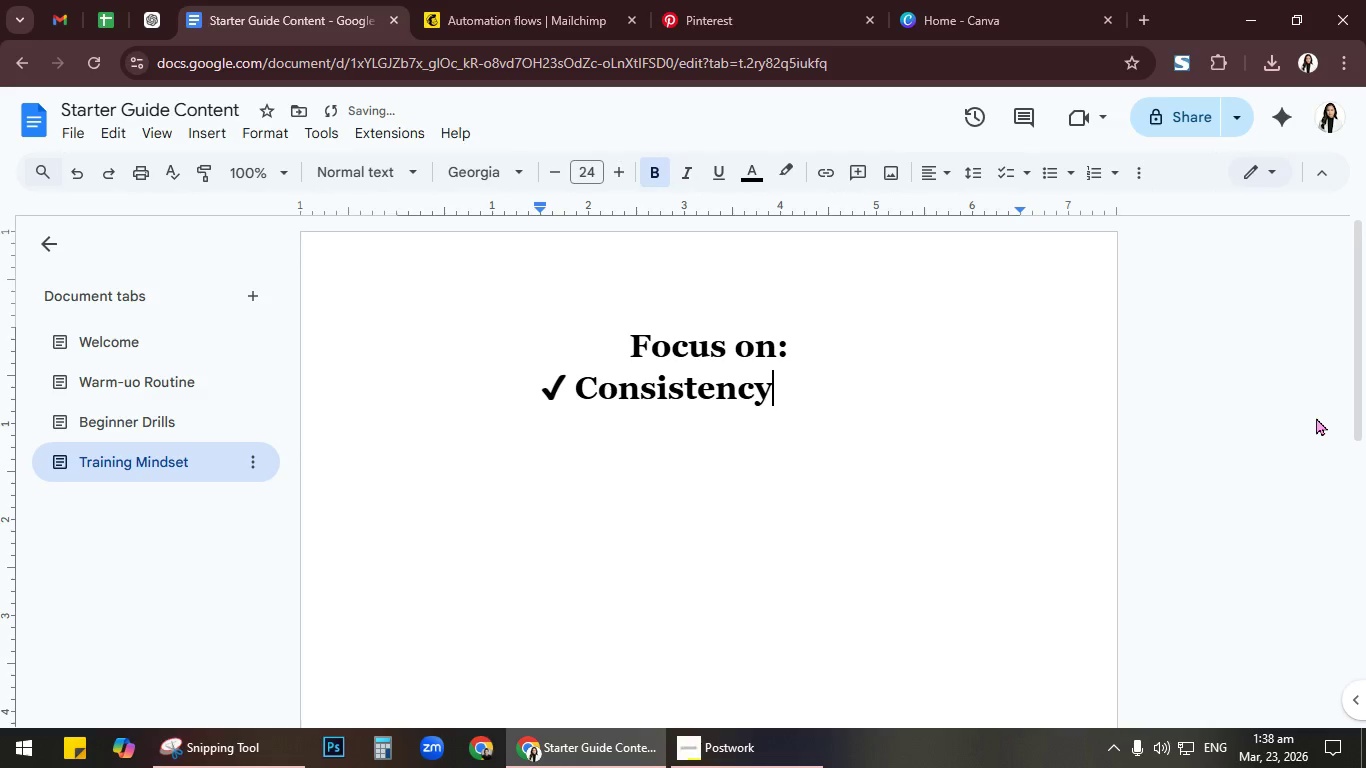 
key(Enter)
 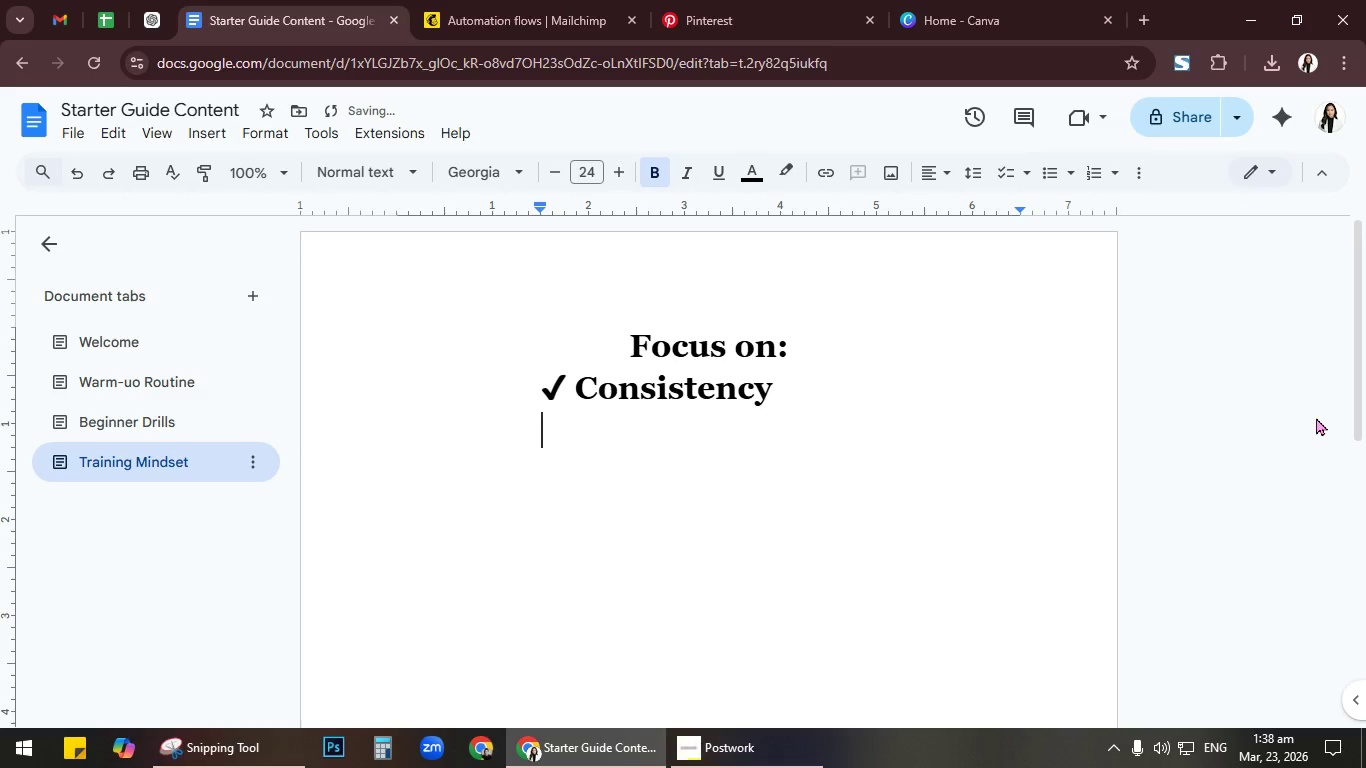 
key(Control+V)
 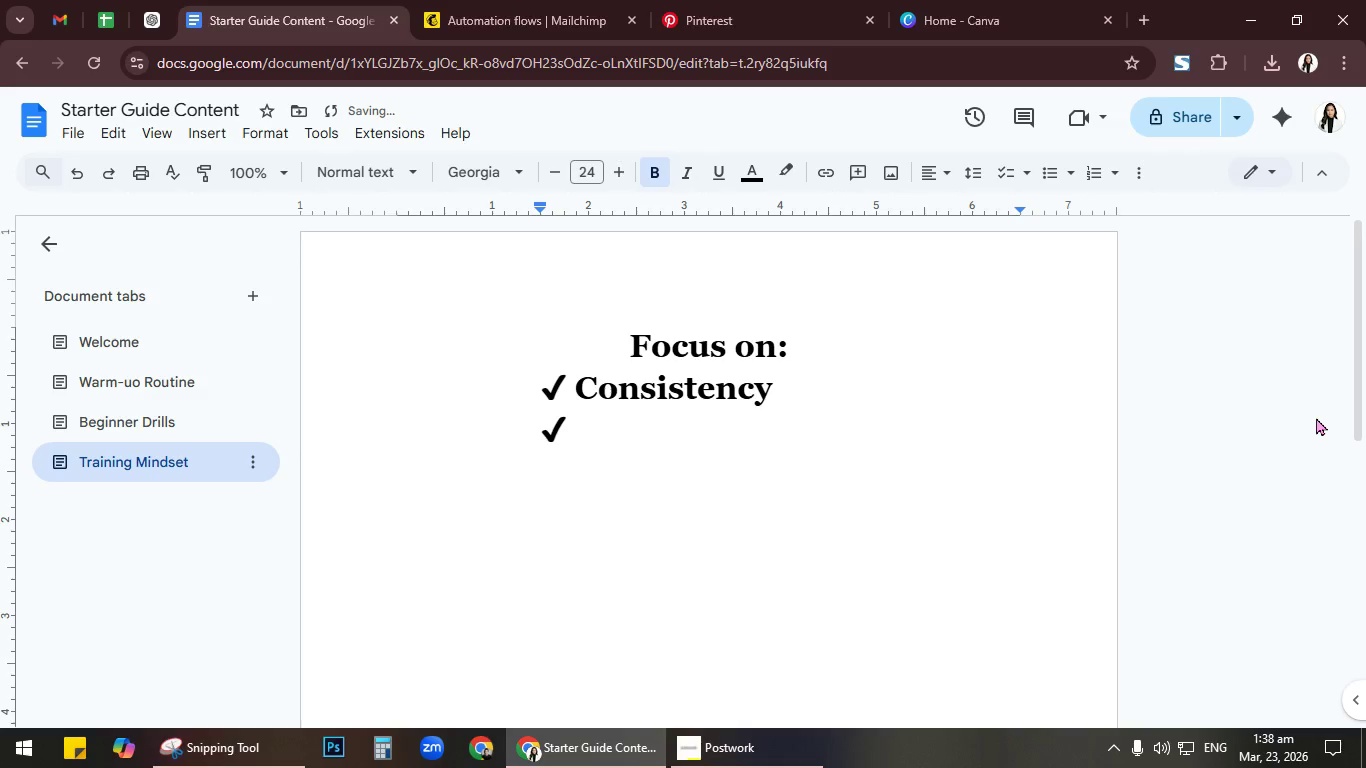 
type( Control)
 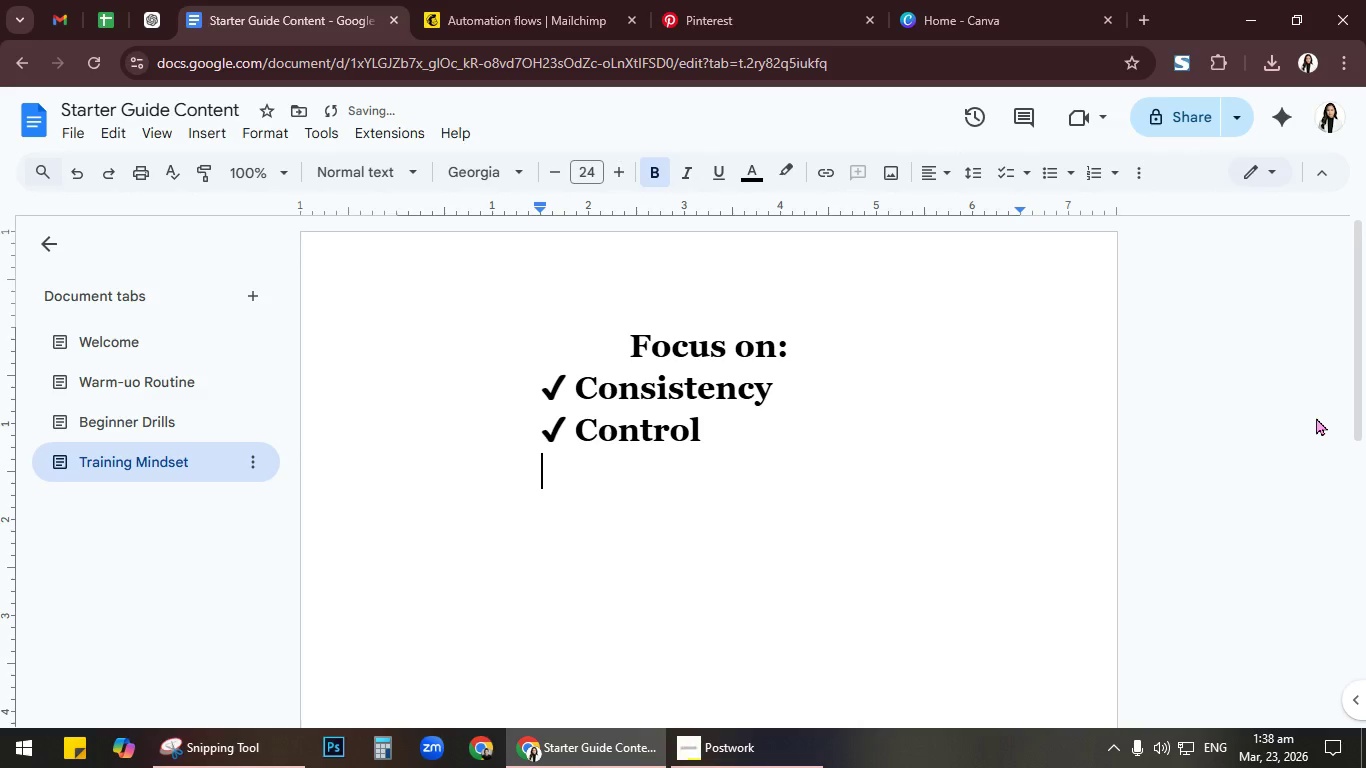 
 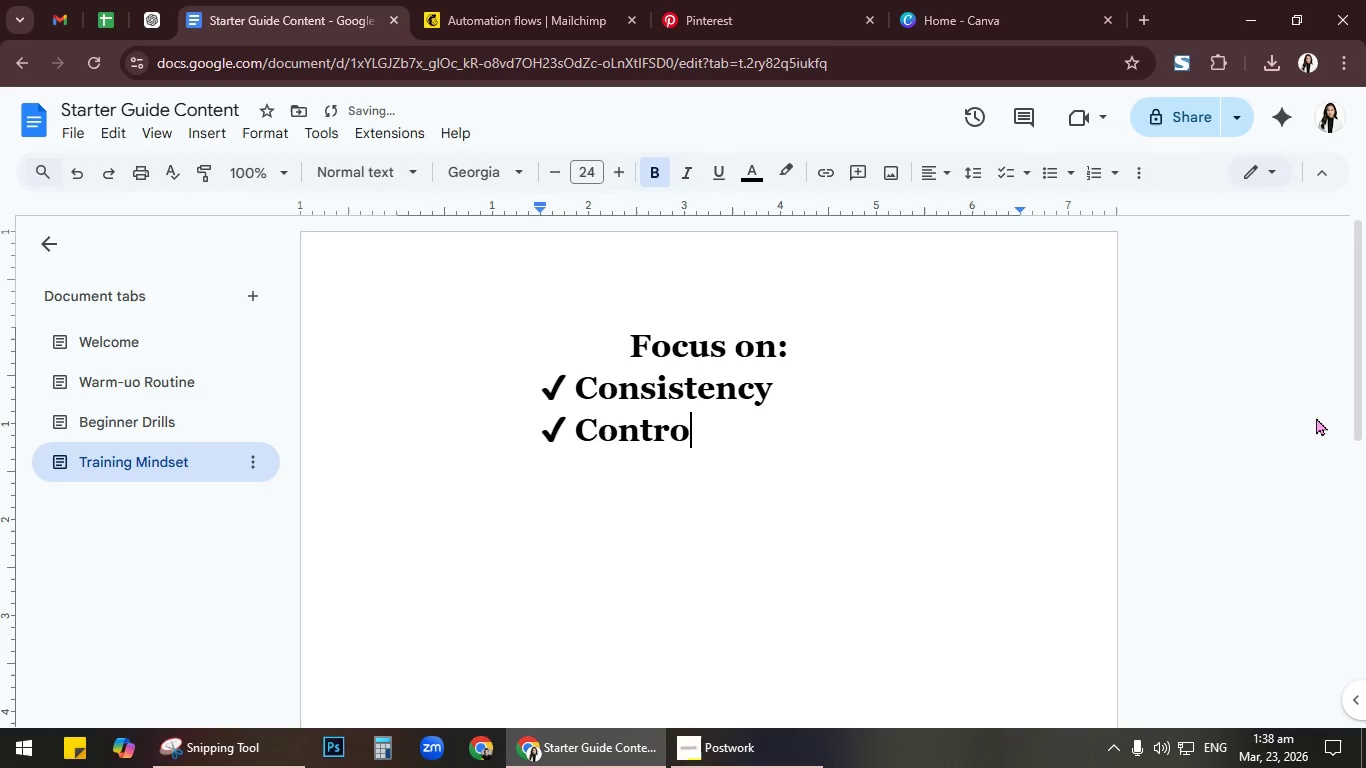 
key(Enter)
 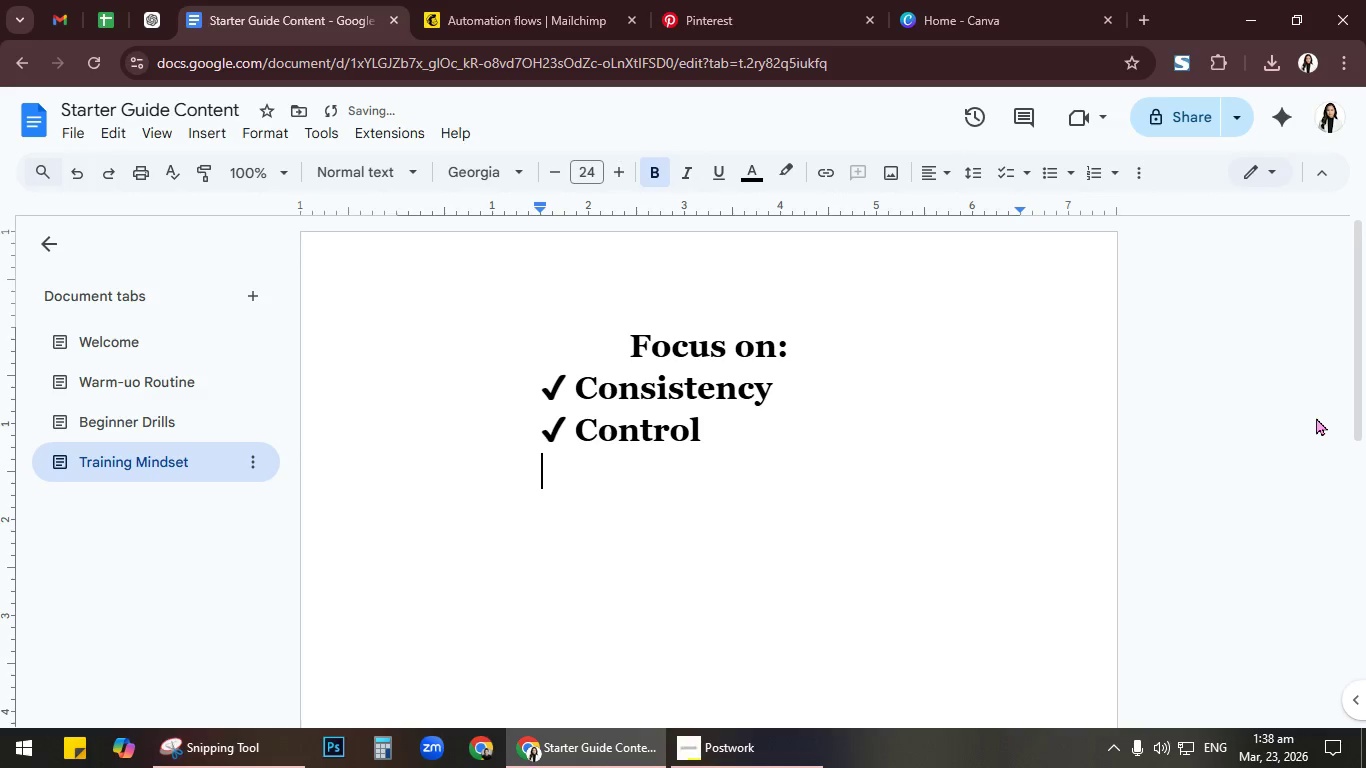 
type(Safety)
key(Backspace)
key(Backspace)
key(Backspace)
key(Backspace)
key(Backspace)
key(Backspace)
 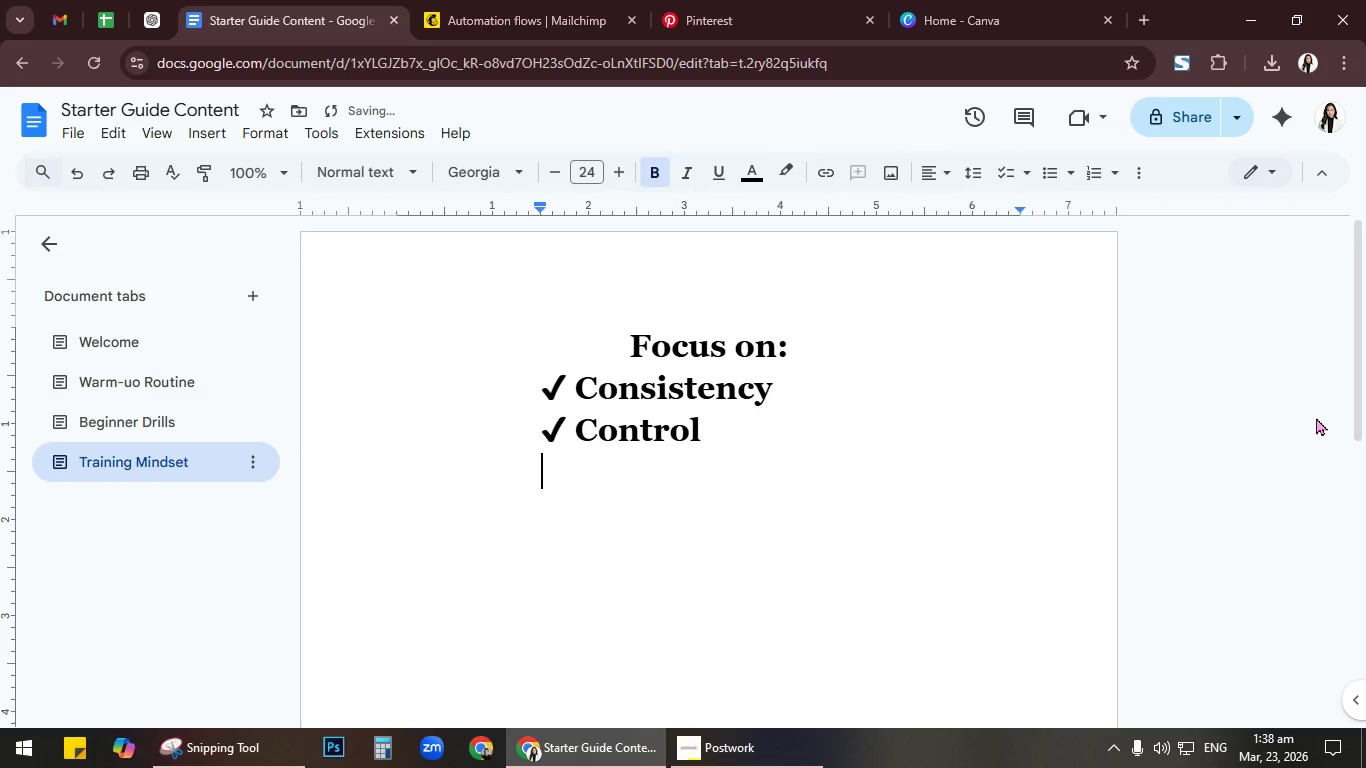 
key(Control+V)
 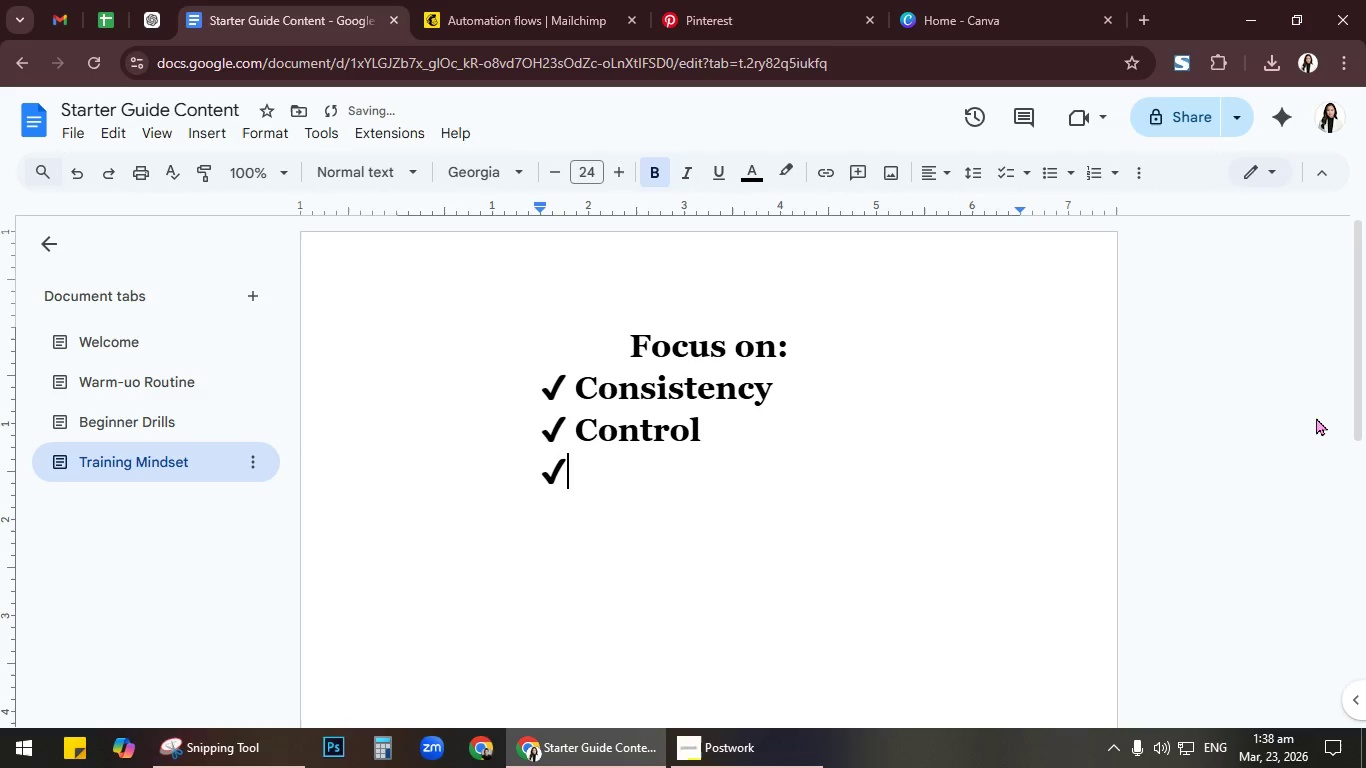 
type( SAfe)
key(Backspace)
key(Backspace)
key(Backspace)
type(afety)
 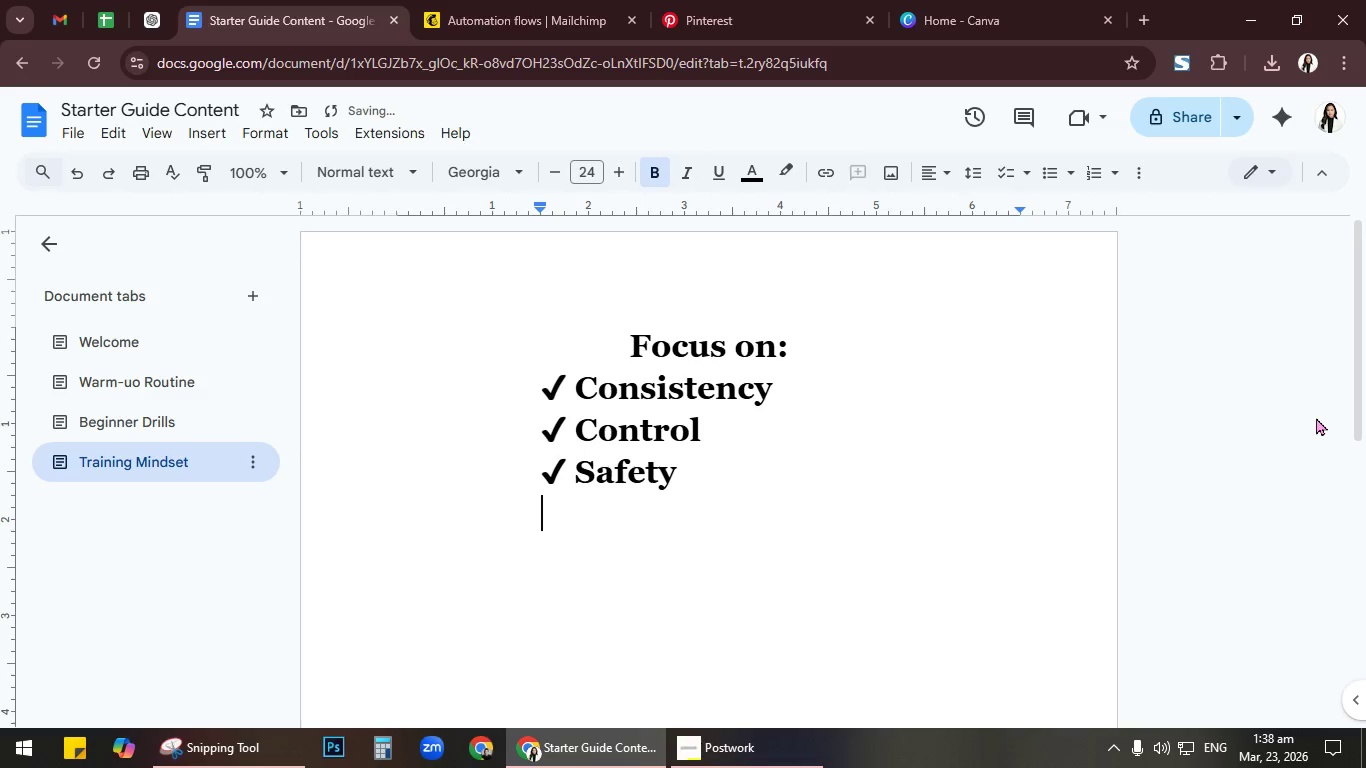 
key(Enter)
 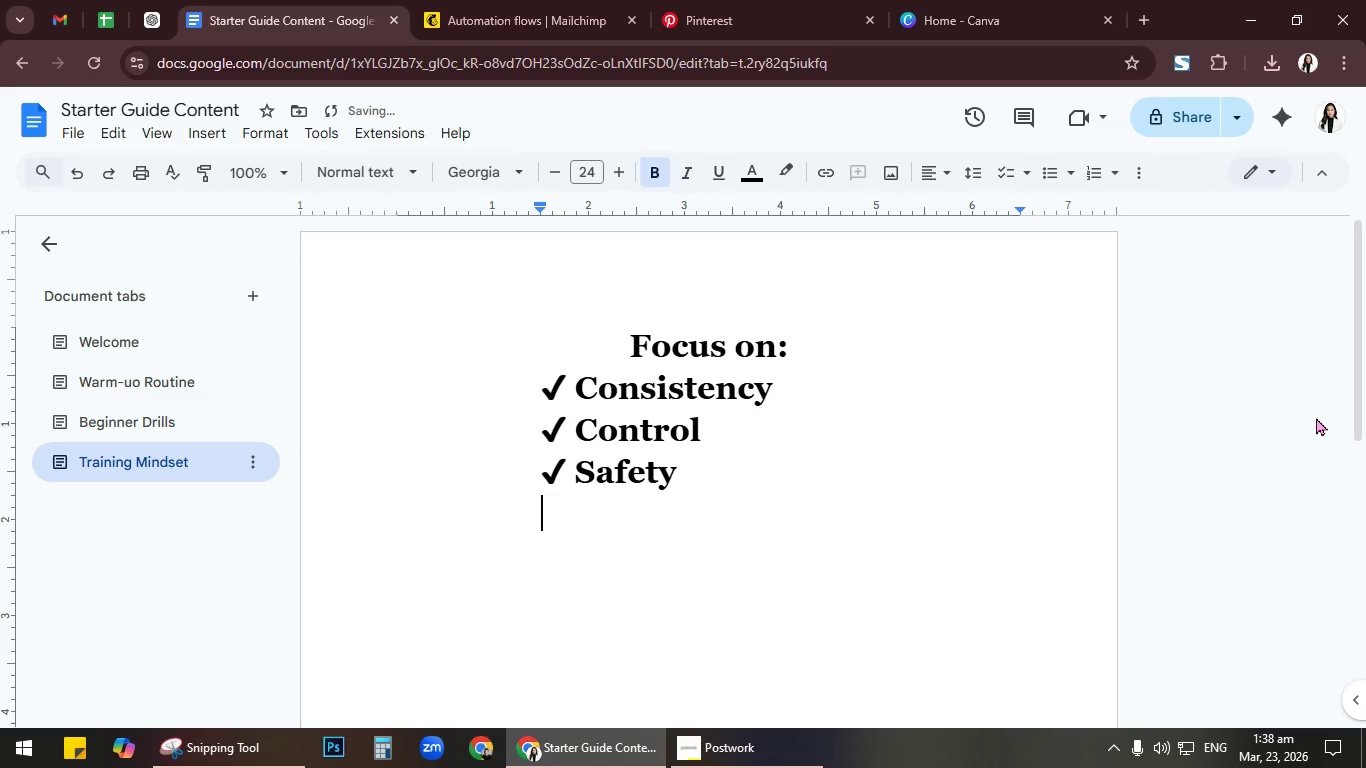 
key(Control+V)
 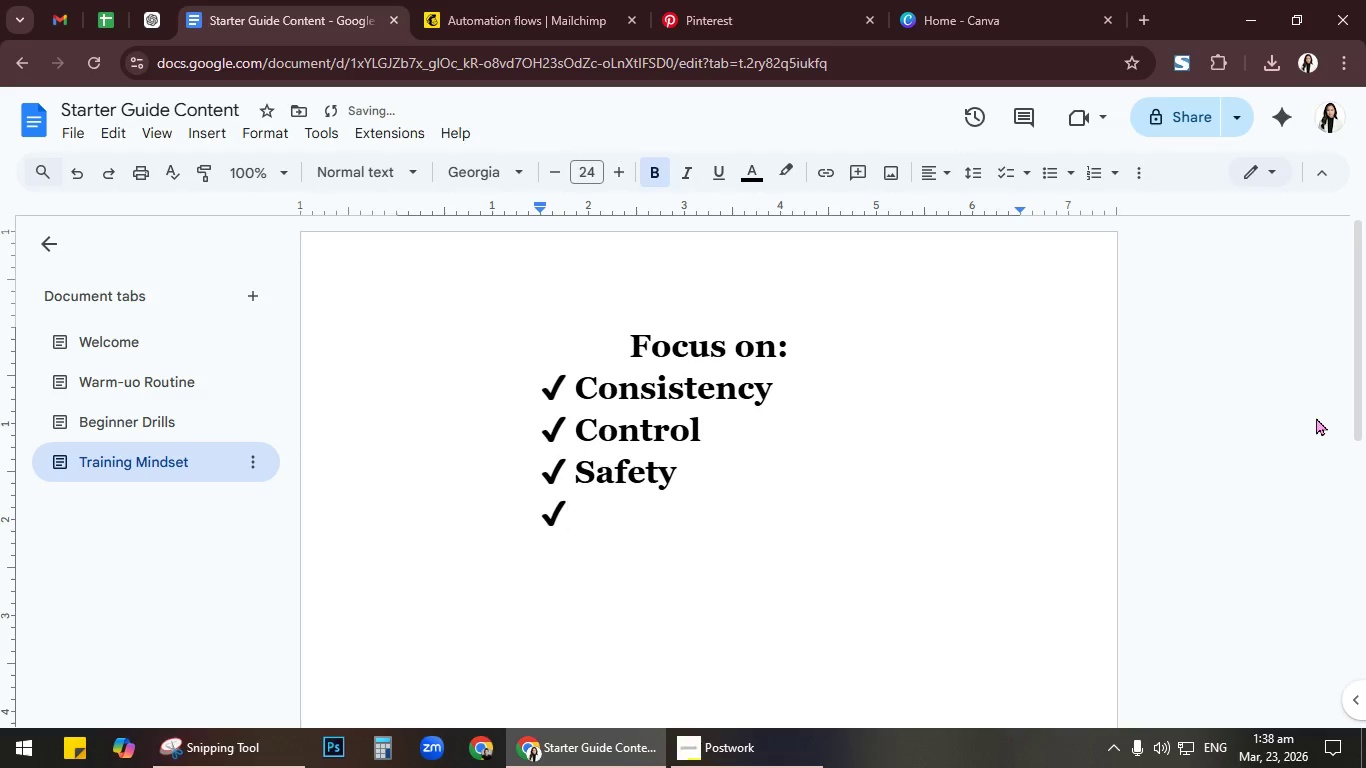 
type( Pregress)
key(Backspace)
key(Backspace)
key(Backspace)
key(Backspace)
key(Backspace)
key(Backspace)
type(ogress over perfection)
 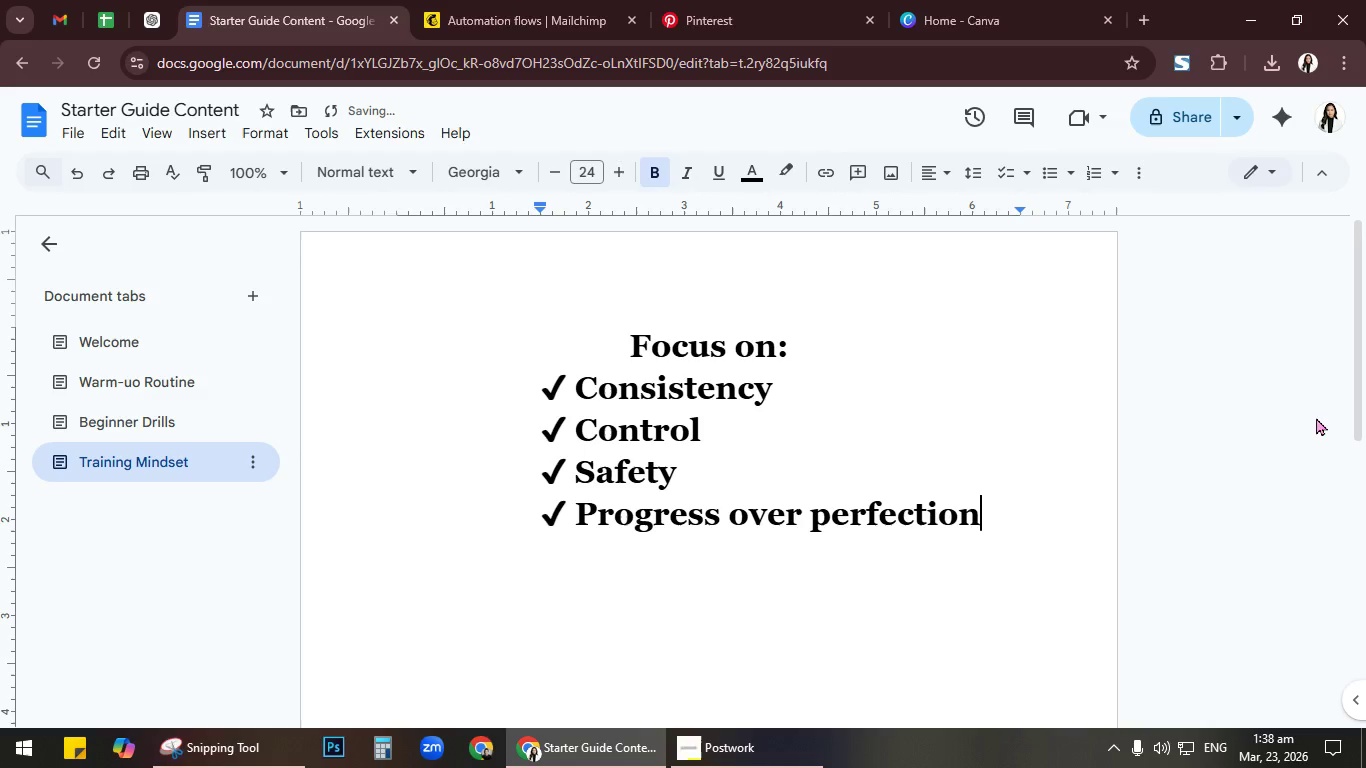 
left_click_drag(start_coordinate=[635, 346], to_coordinate=[790, 335])
 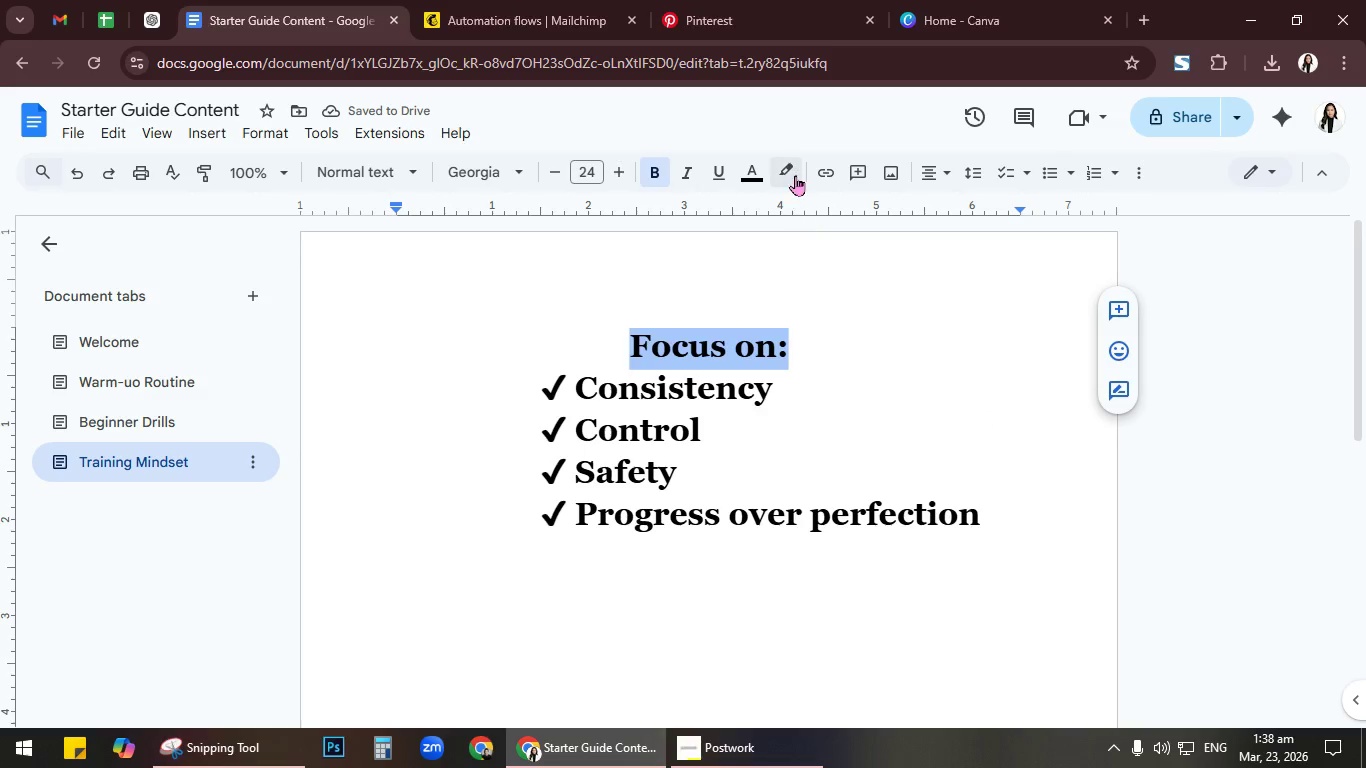 
left_click([793, 173])
 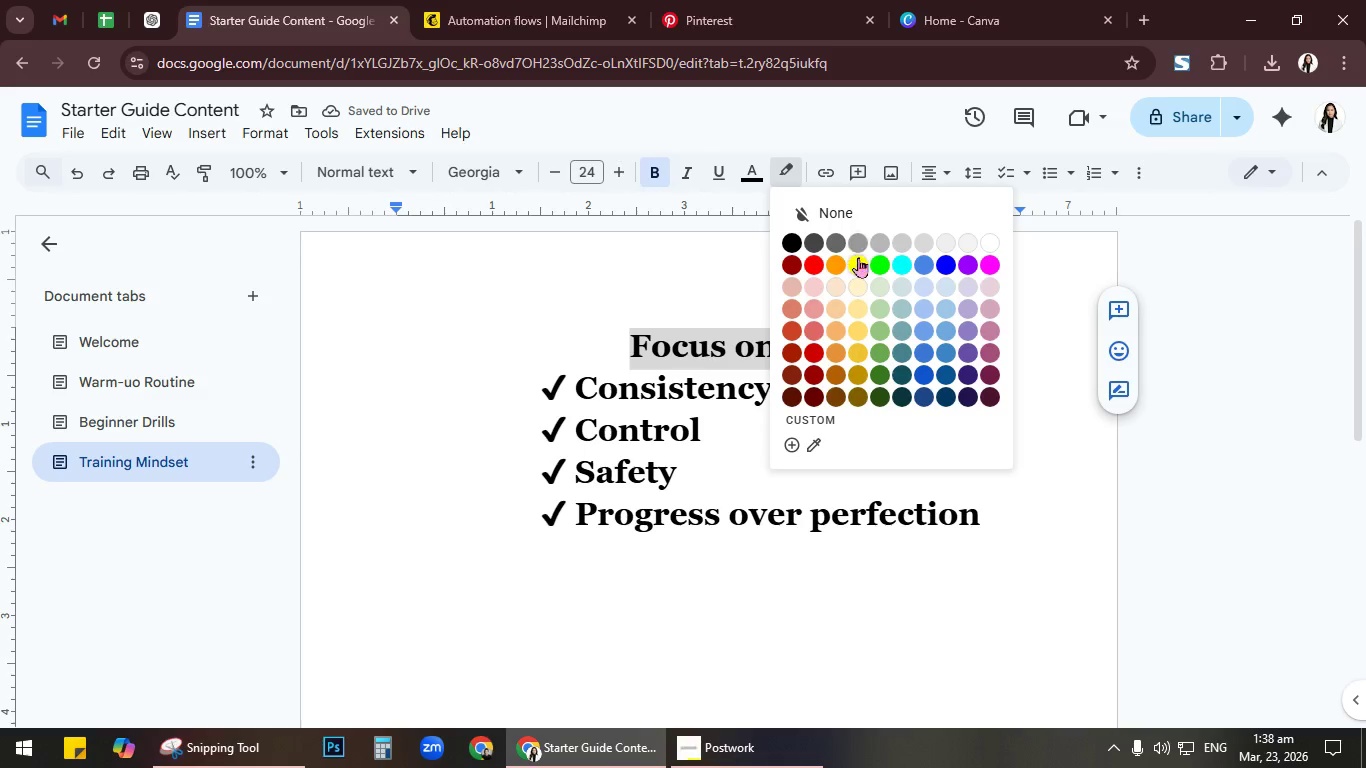 
left_click([858, 257])
 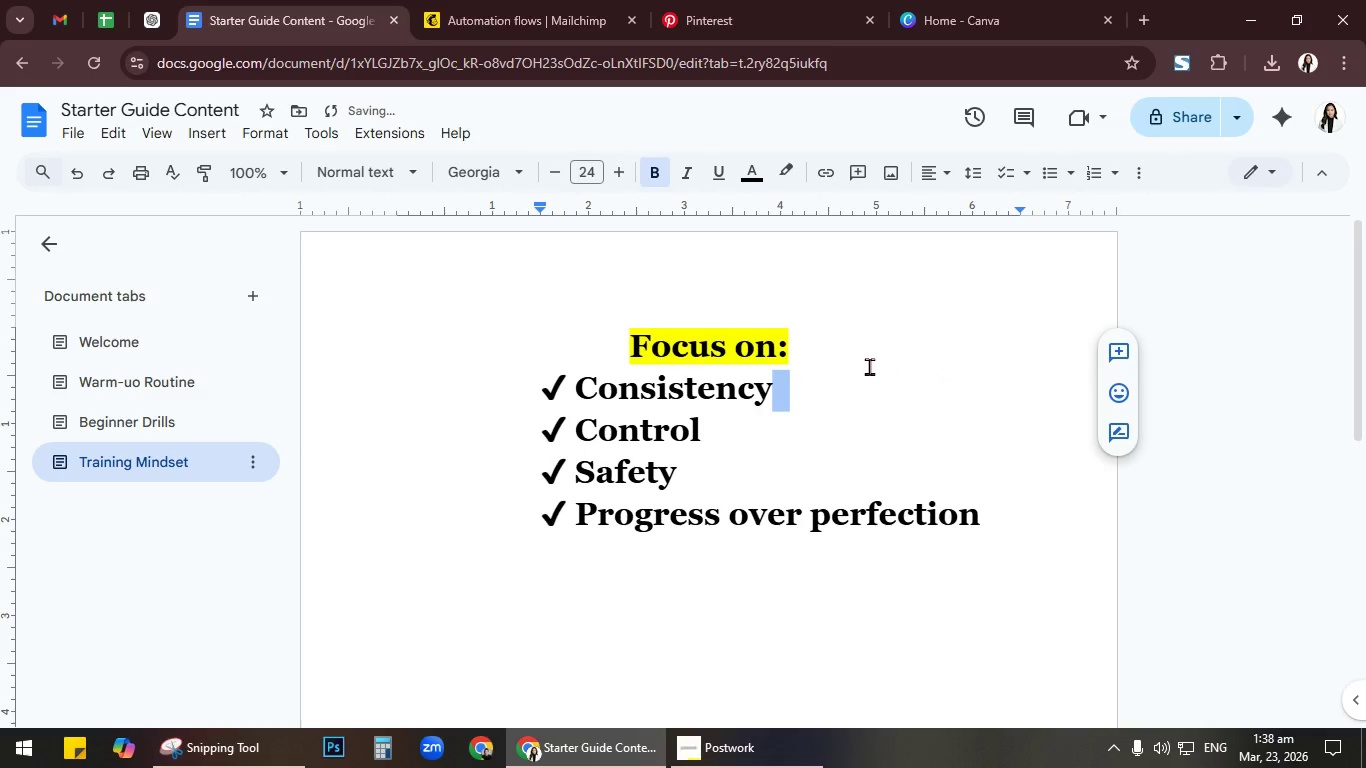 
triple_click([869, 366])
 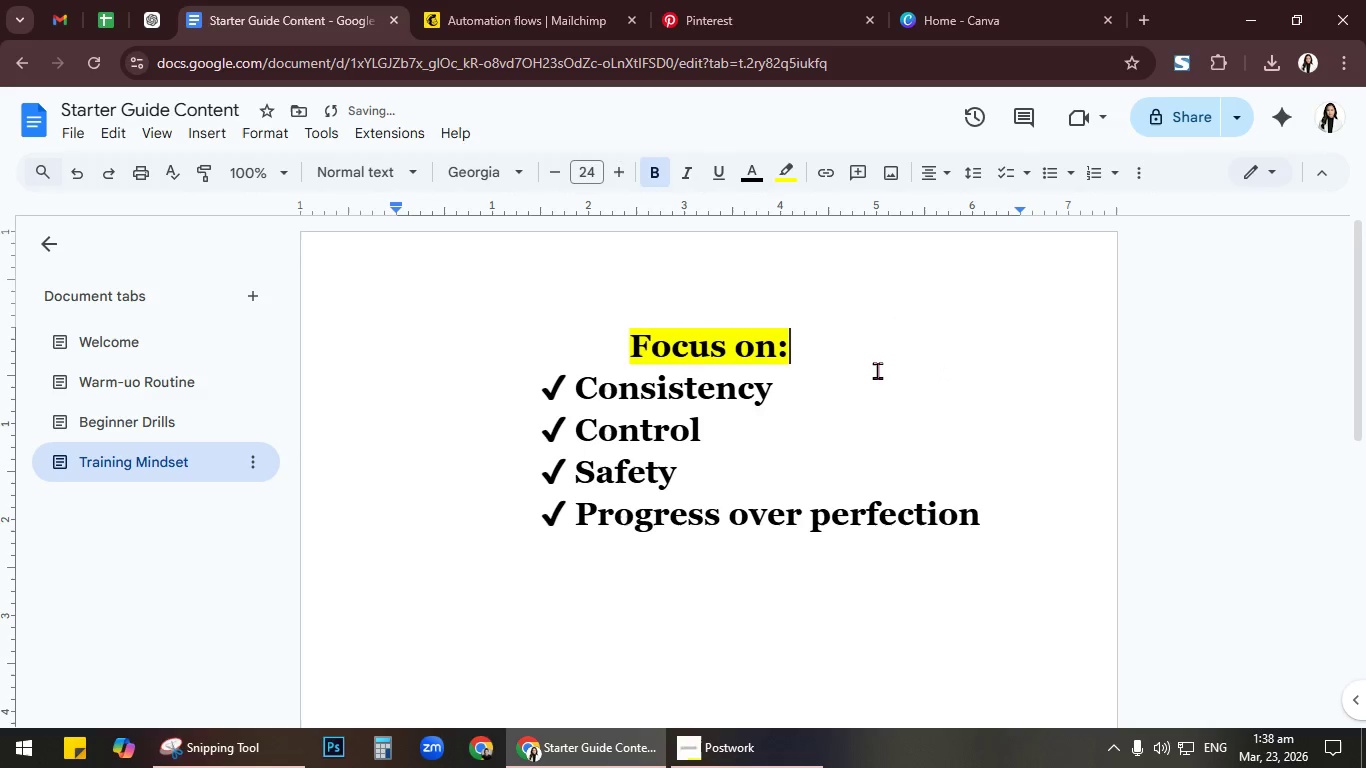 
key(NumpadEnter)
 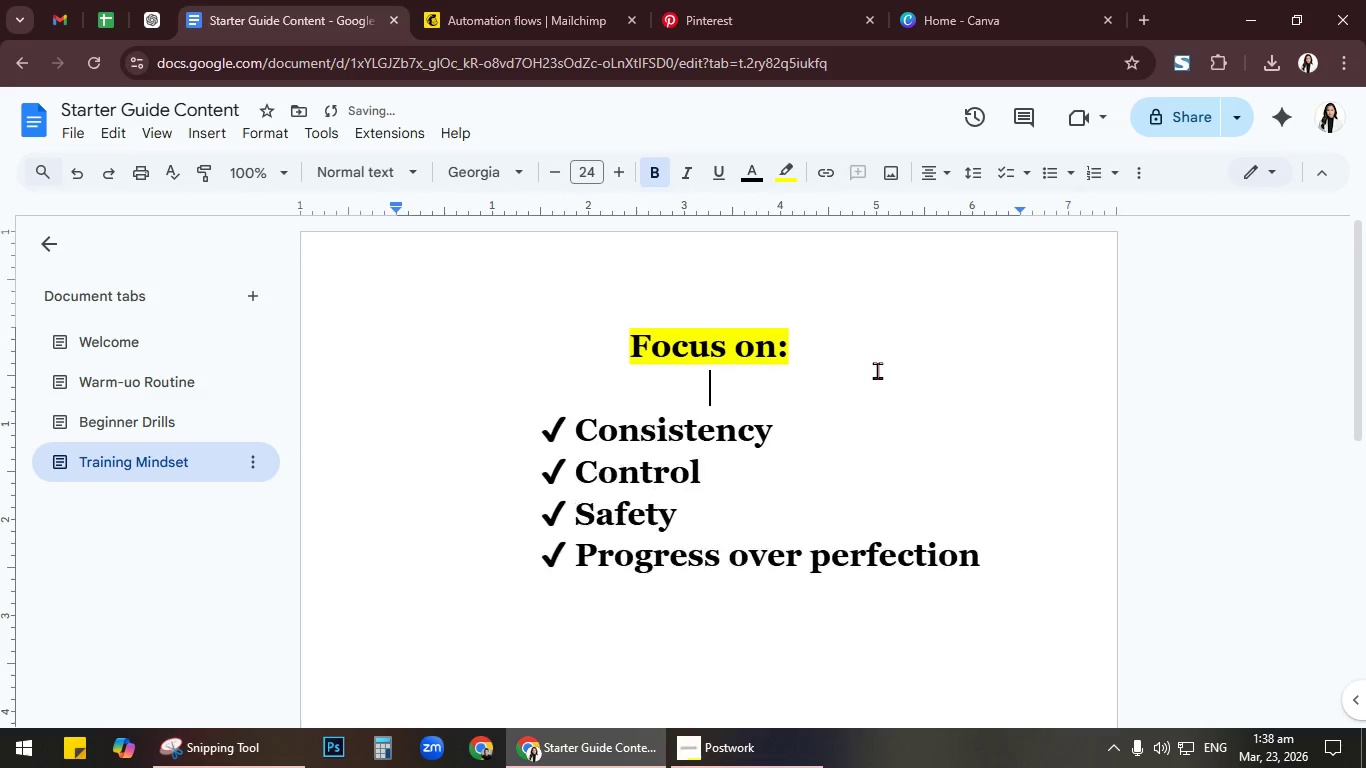 
key(NumpadEnter)
 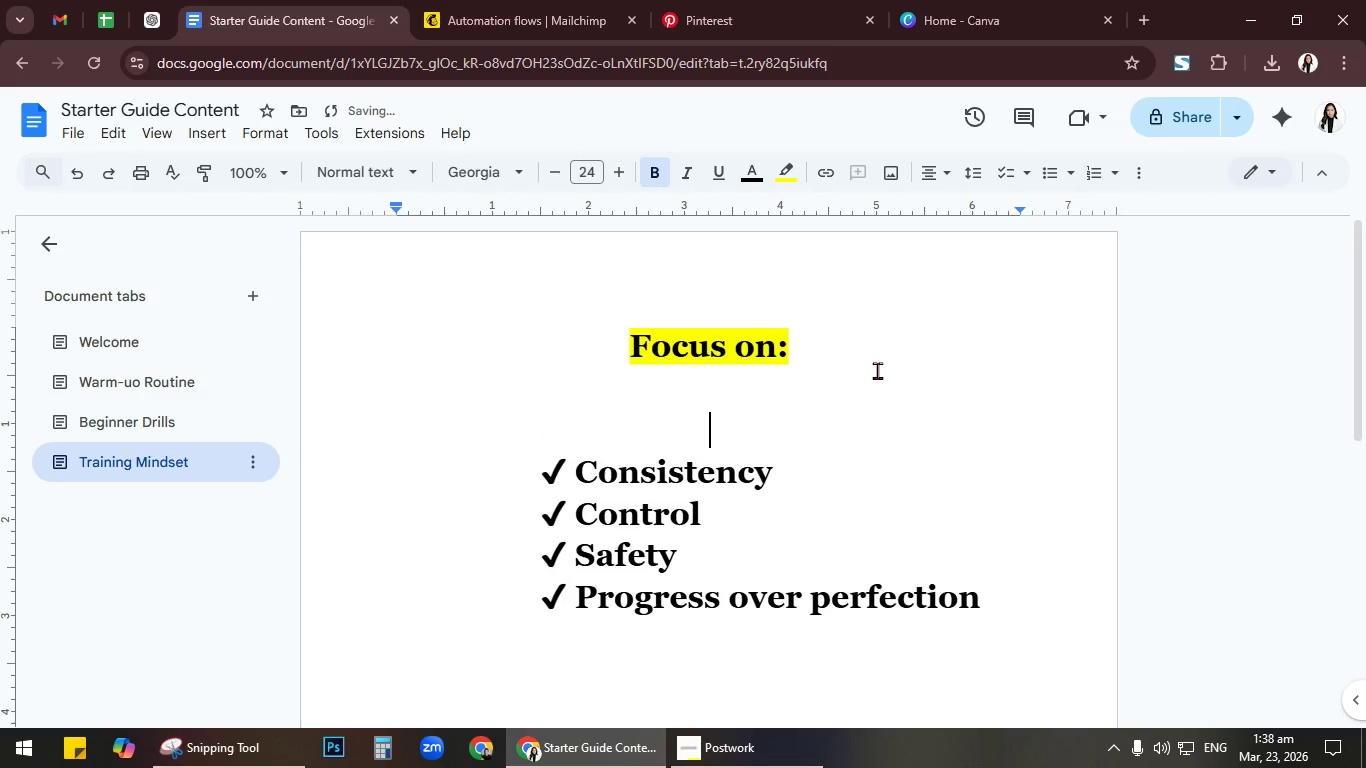 
key(NumpadEnter)
 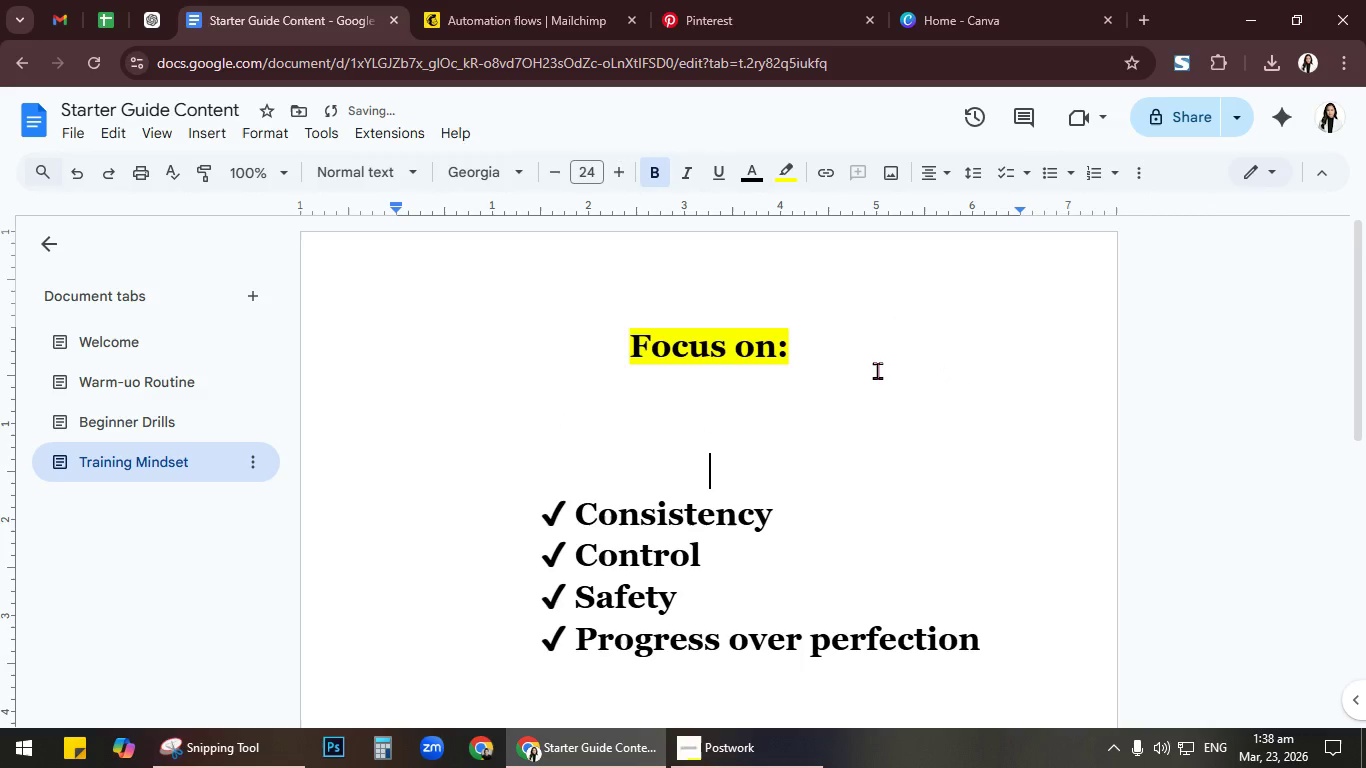 
scroll: coordinate [879, 368], scroll_direction: up, amount: 6.0
 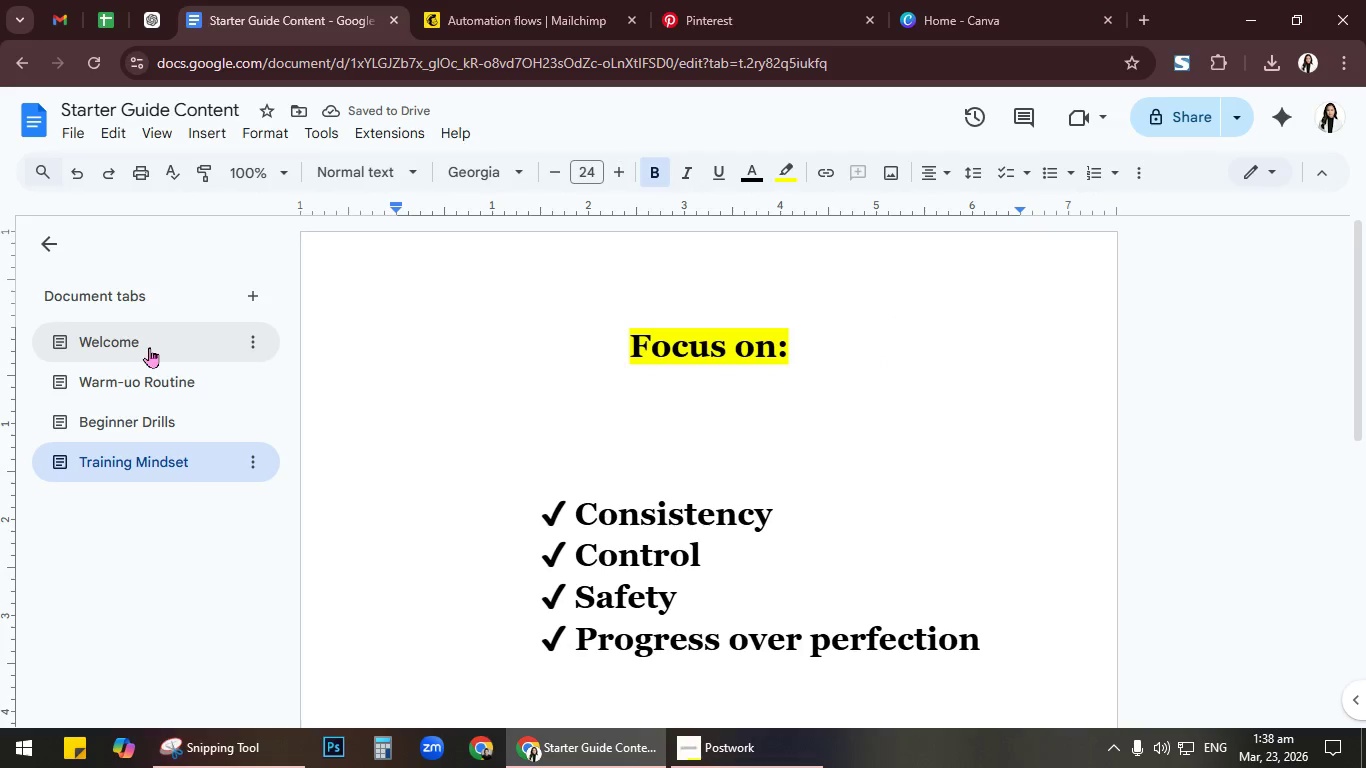 
left_click([148, 384])
 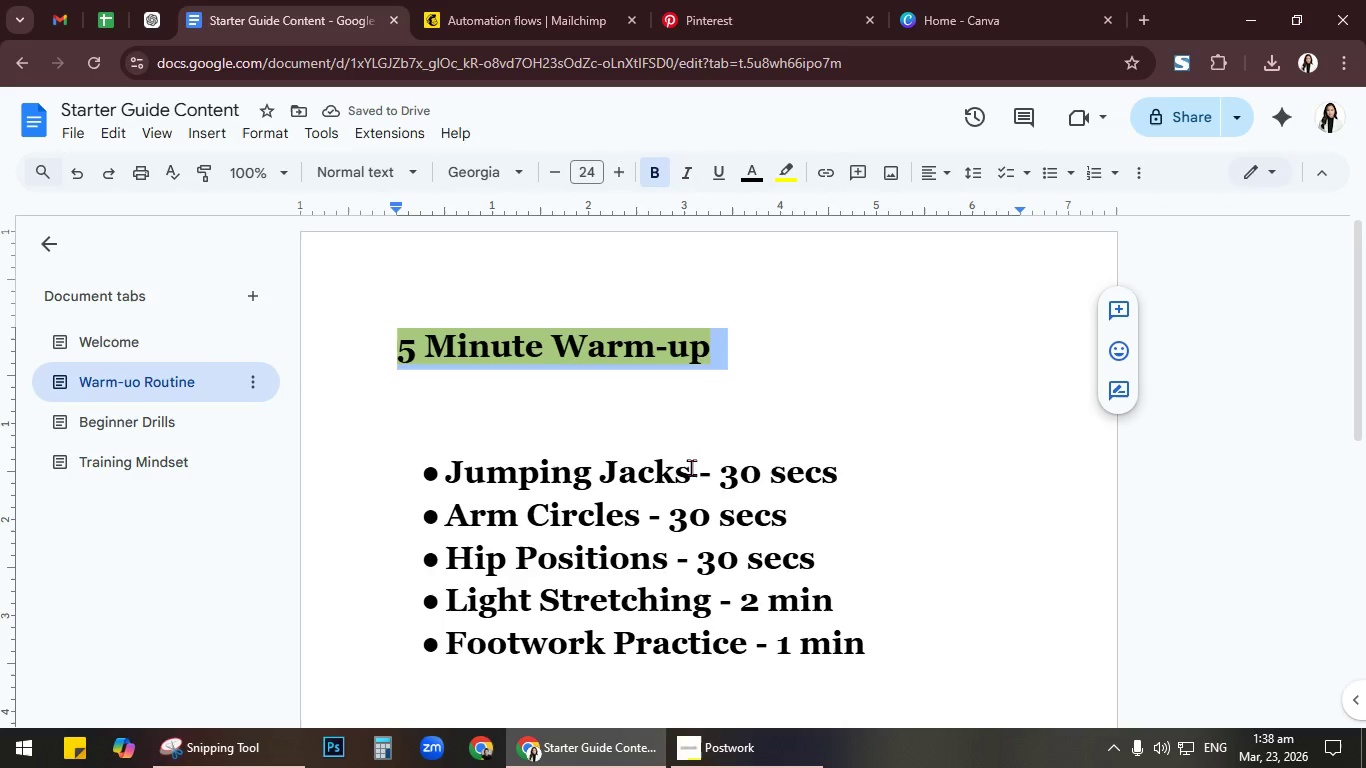 
key(Control+A)
 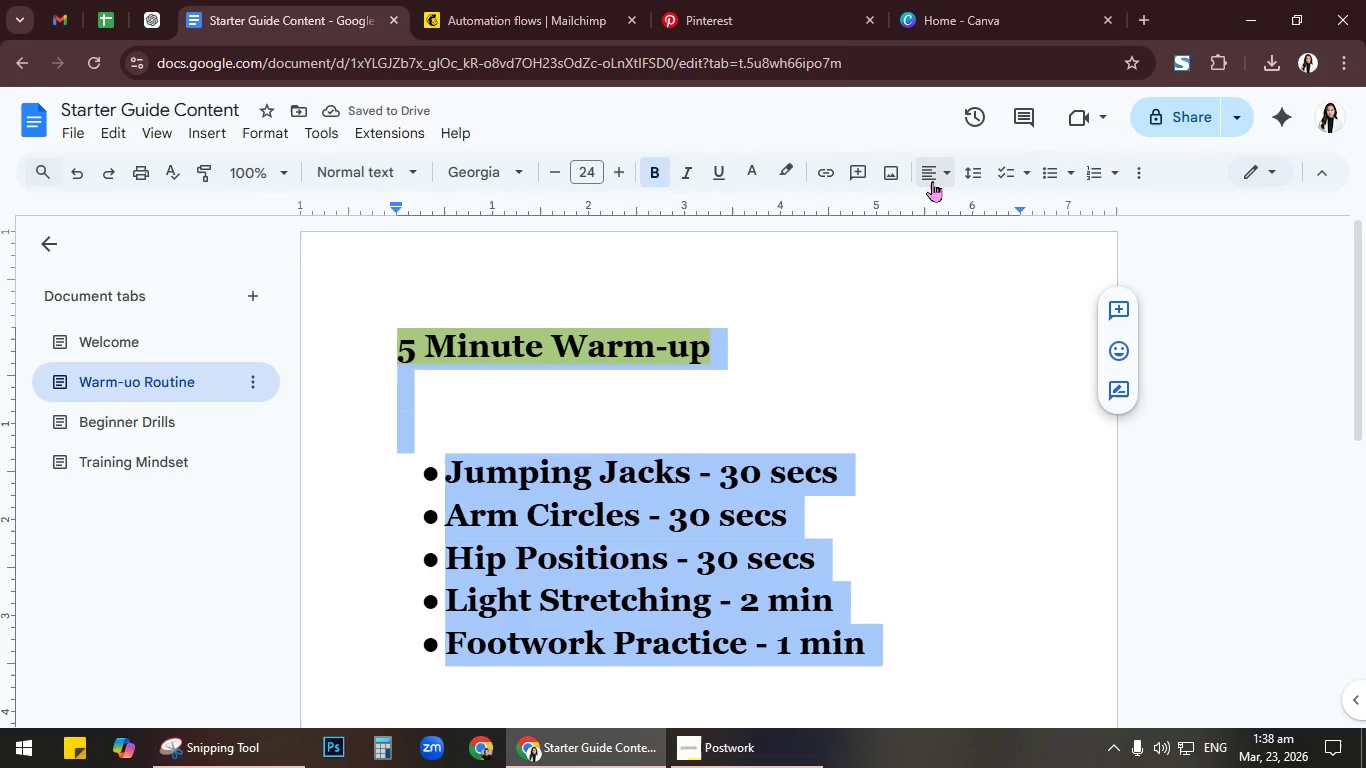 
left_click([935, 181])
 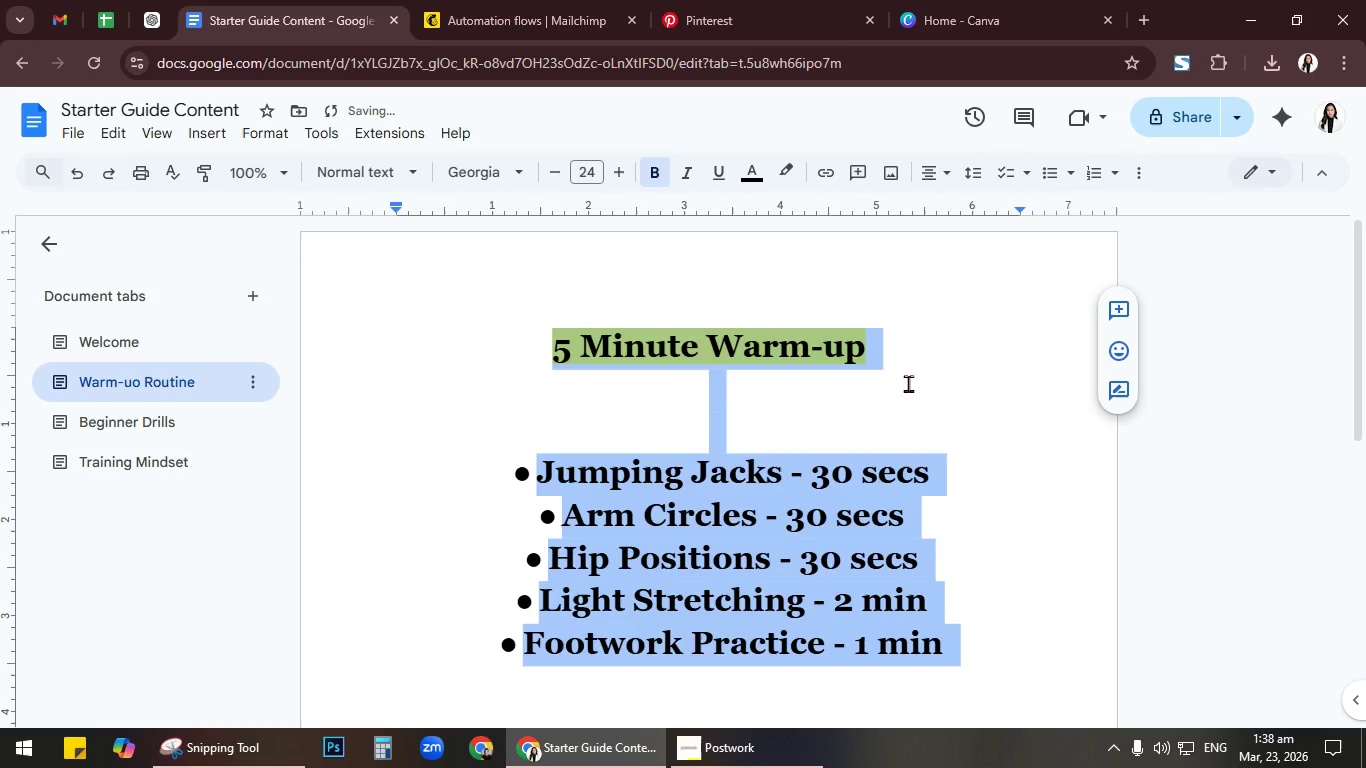 
double_click([908, 383])
 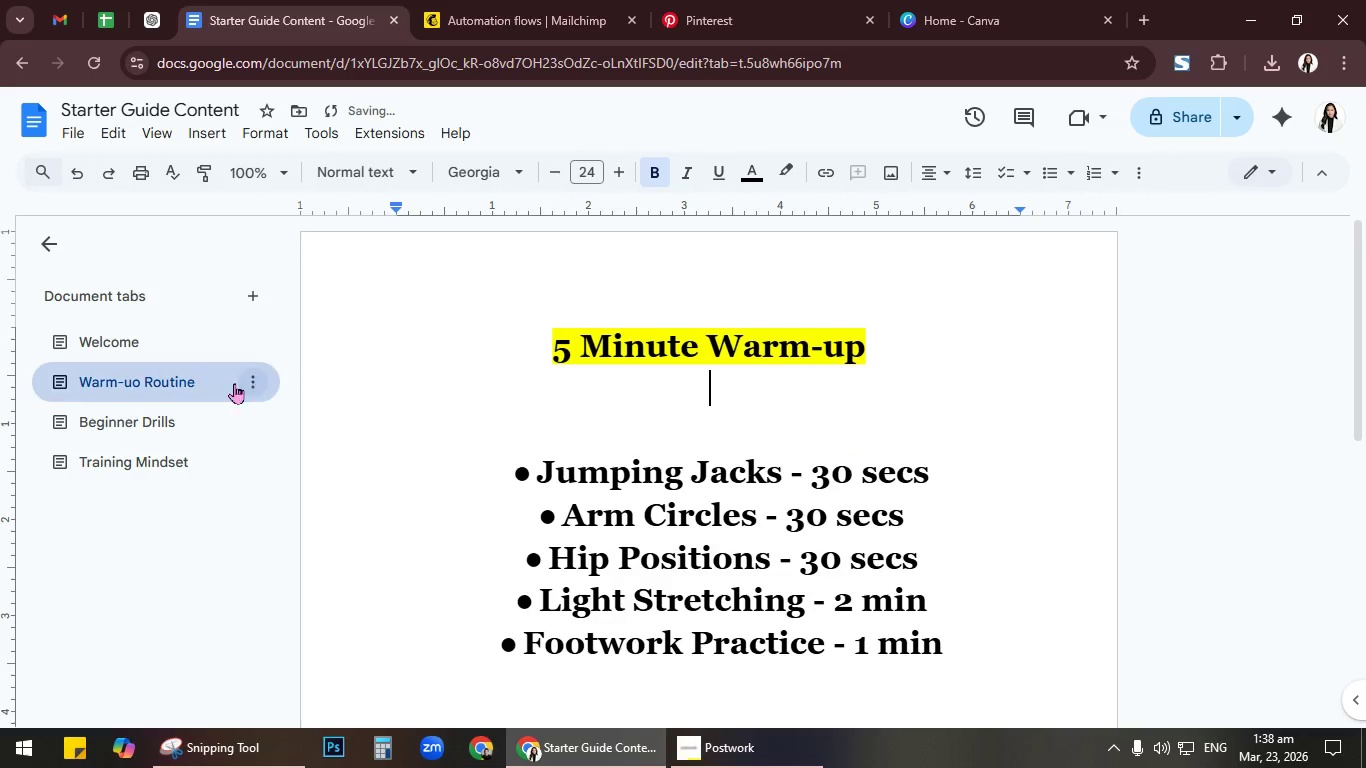 
left_click([199, 426])
 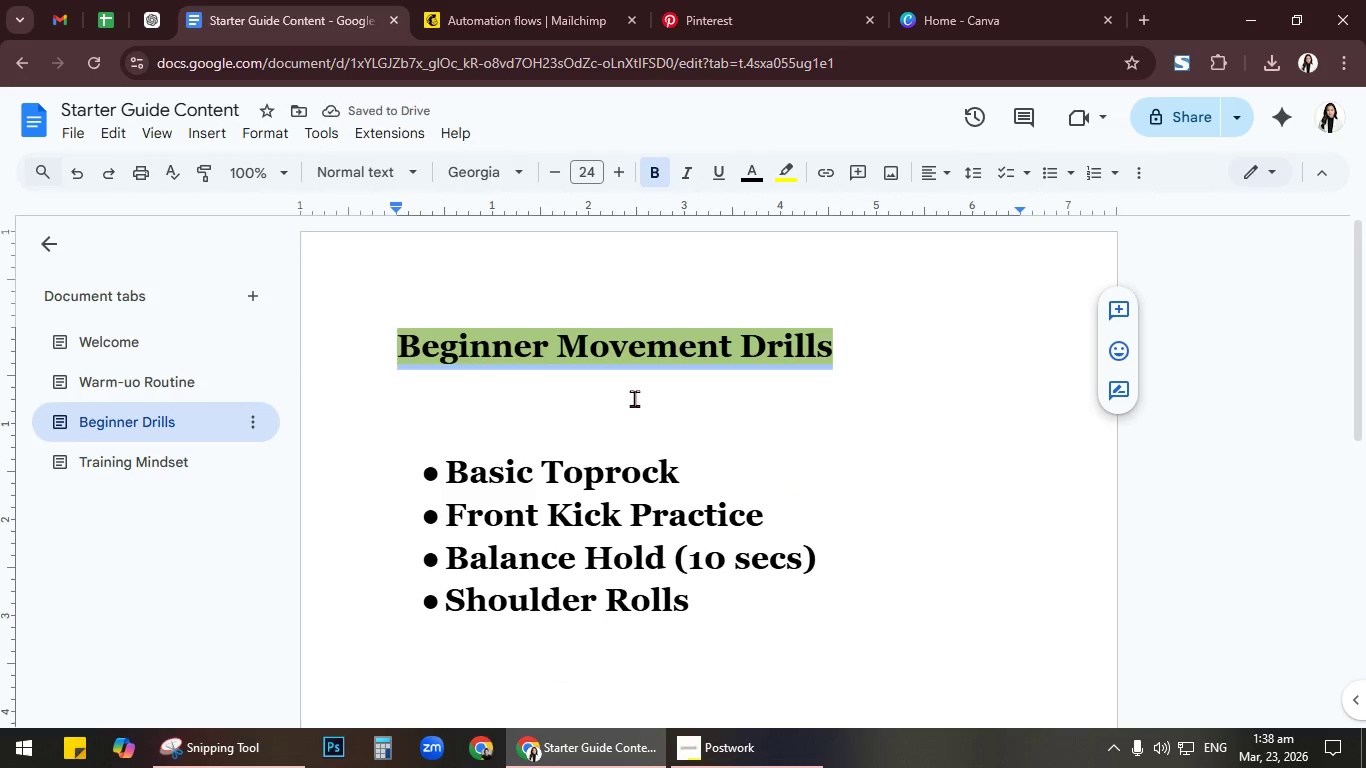 
left_click([634, 398])
 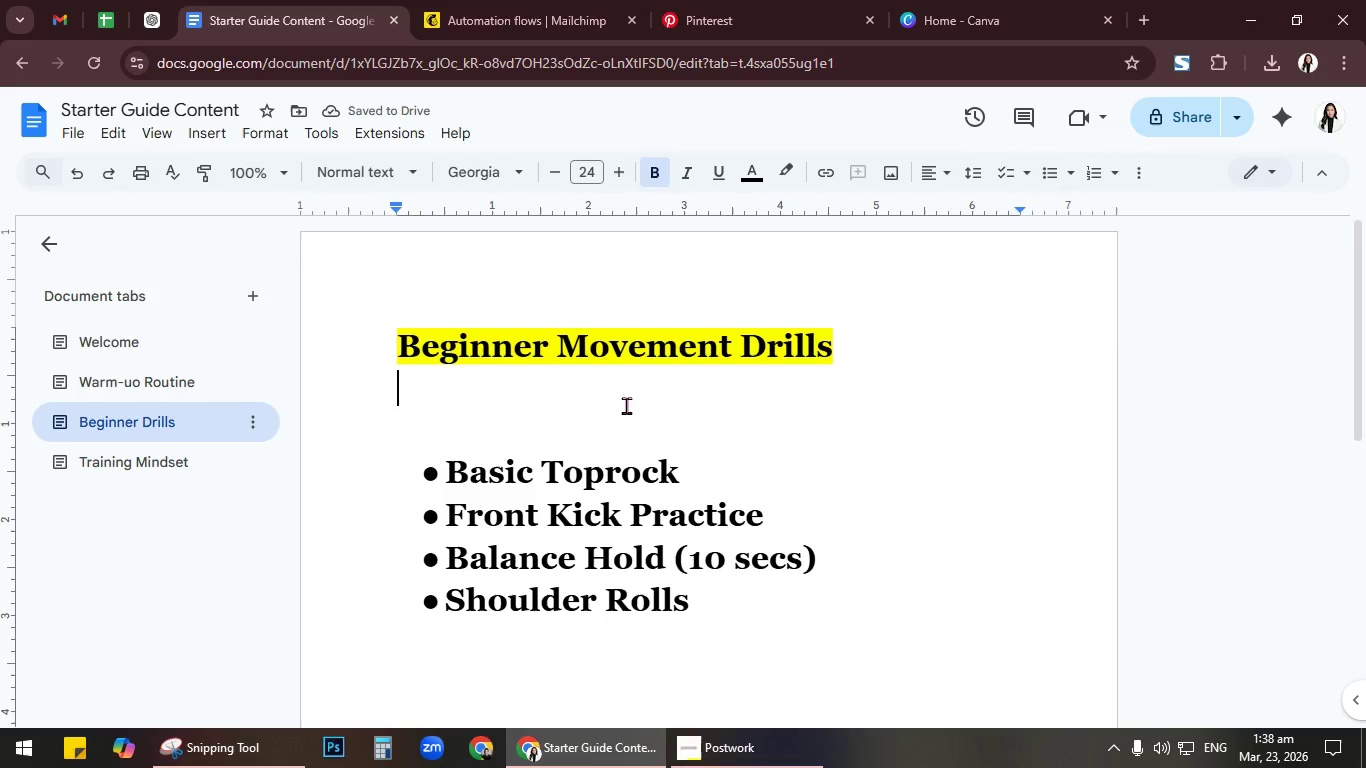 
key(Control+A)
 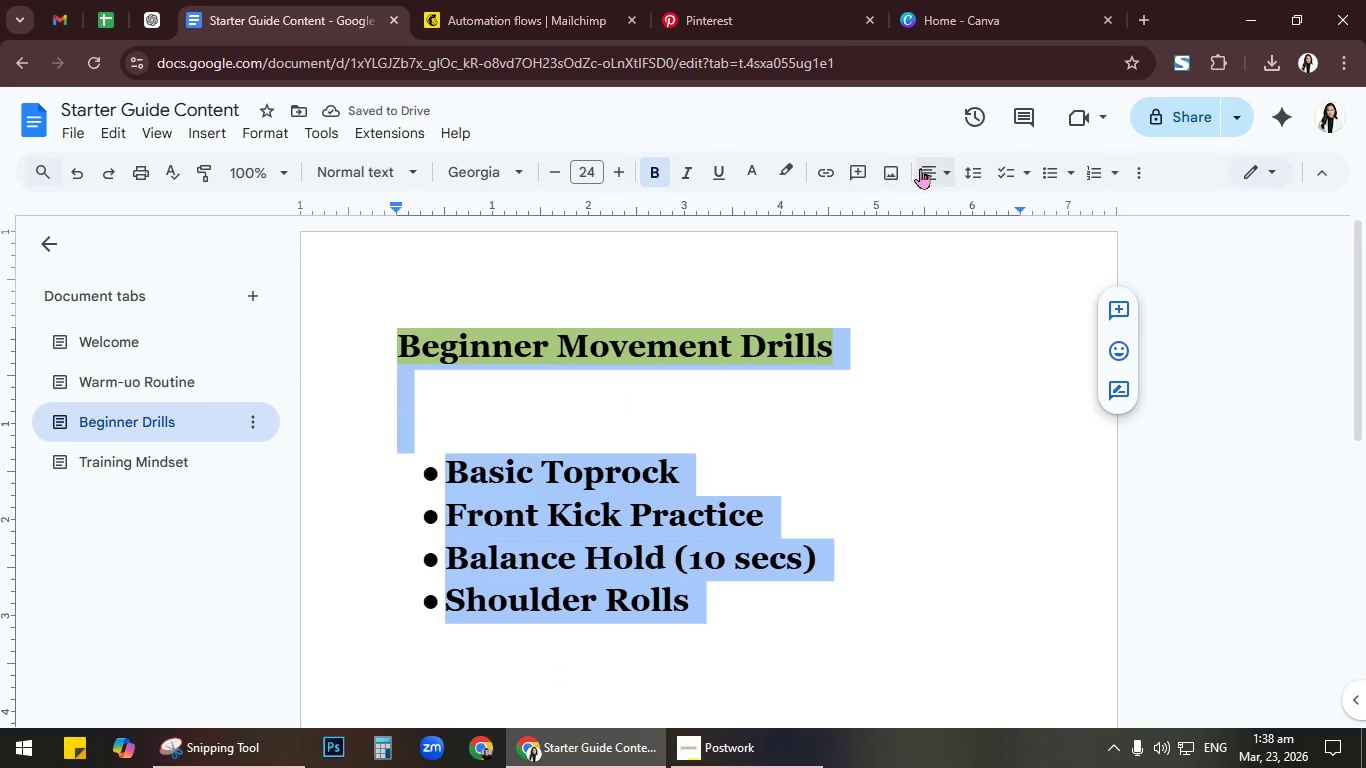 
left_click([932, 178])
 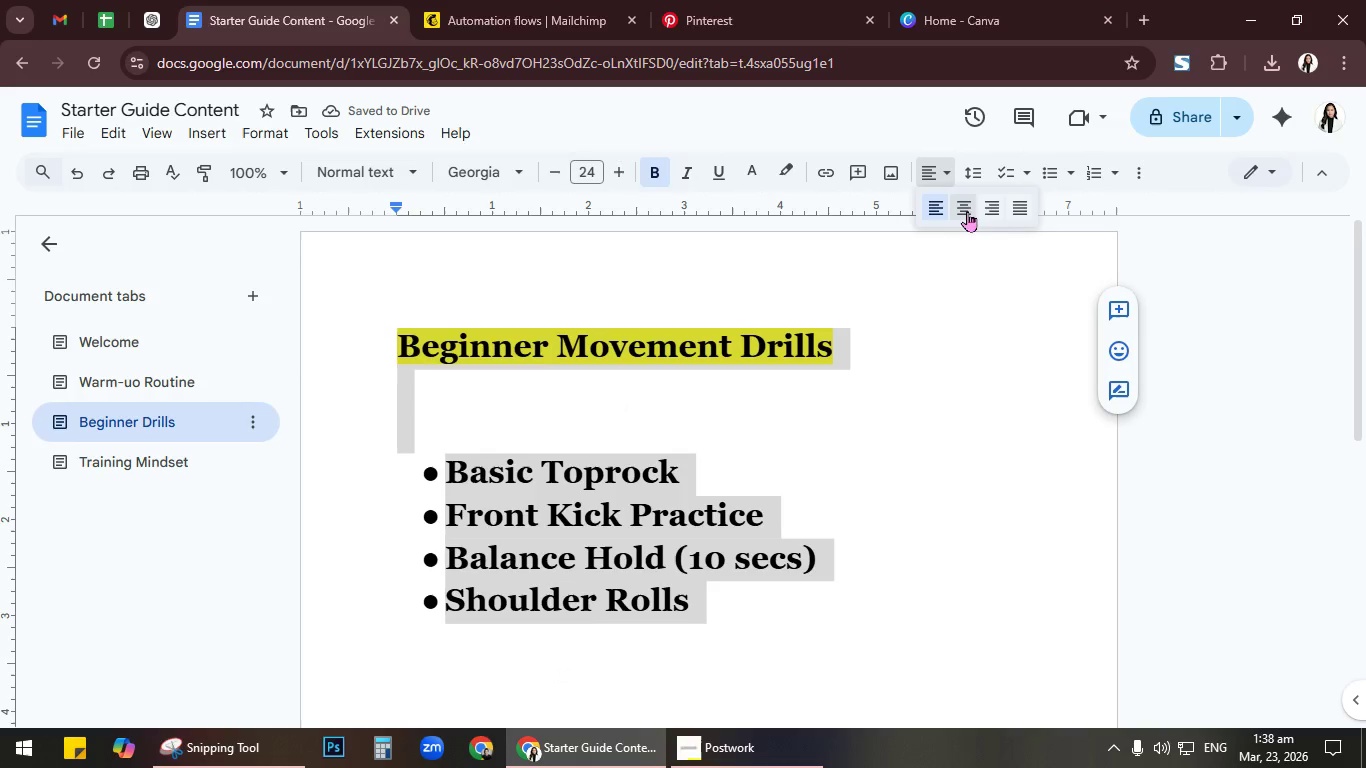 
left_click([968, 209])
 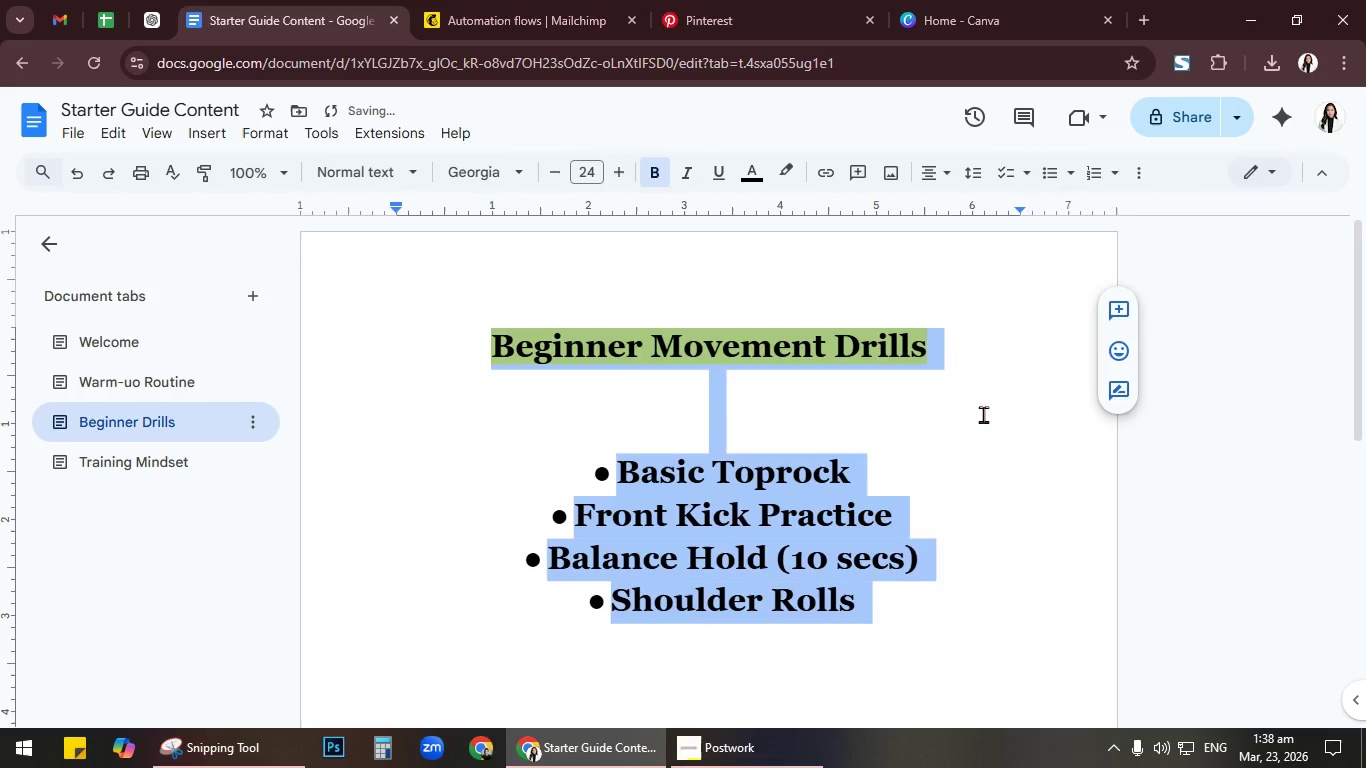 
left_click([990, 422])
 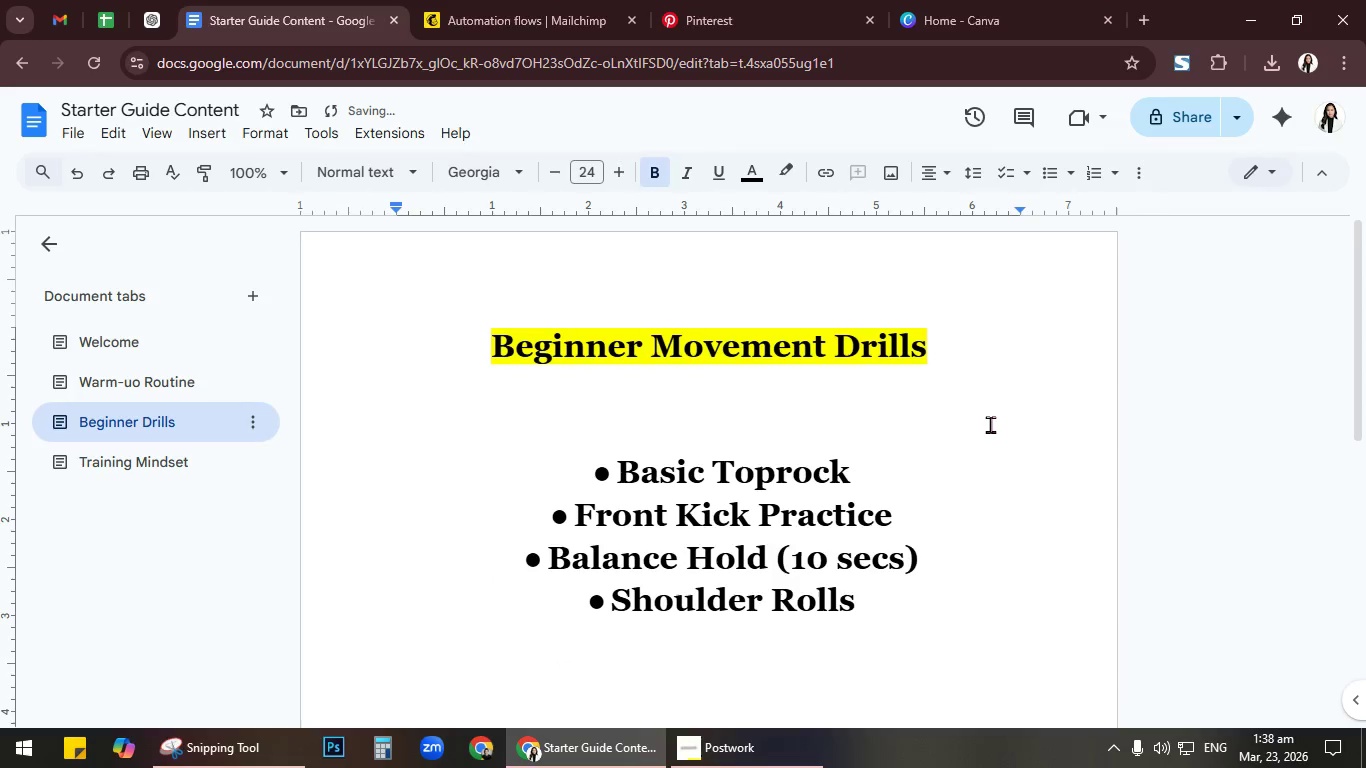 
scroll: coordinate [986, 418], scroll_direction: down, amount: 13.0
 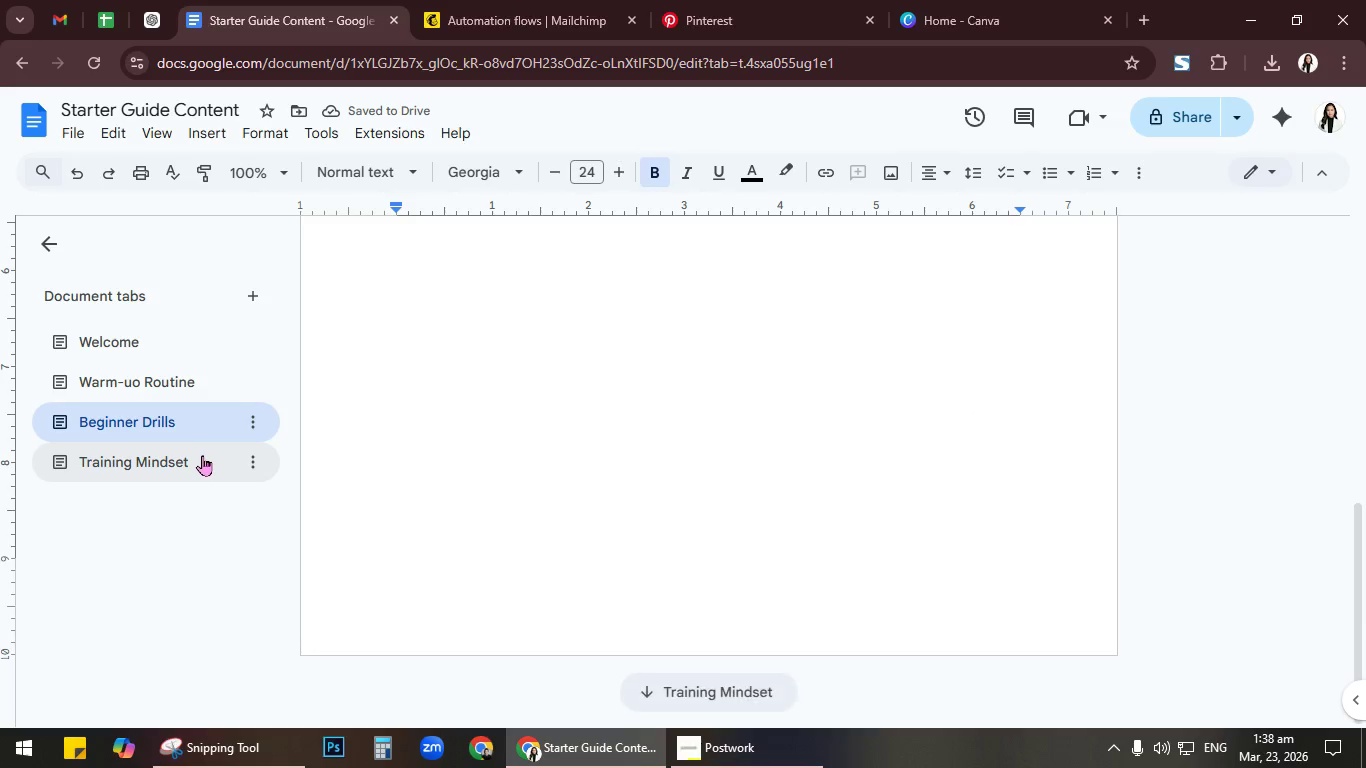 
left_click([201, 456])
 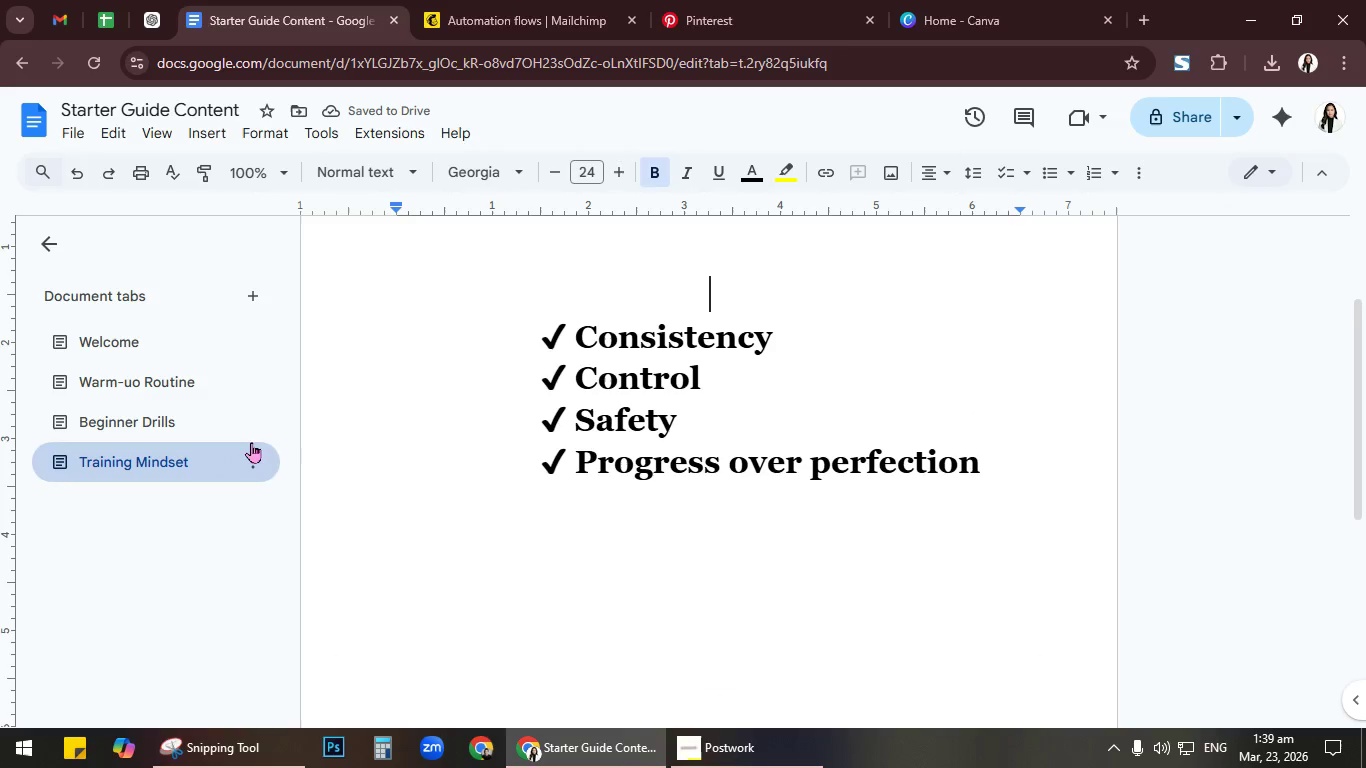 
scroll: coordinate [605, 460], scroll_direction: up, amount: 7.0
 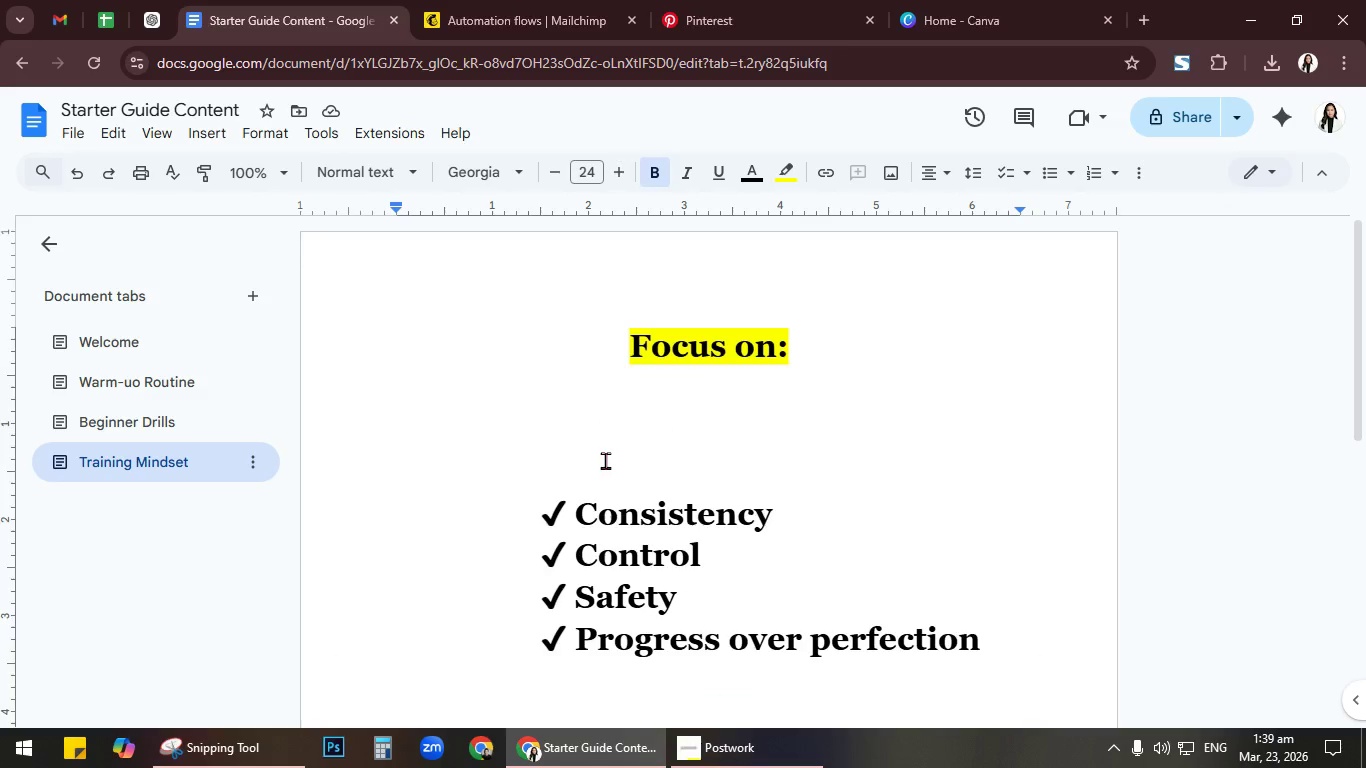 
scroll: coordinate [605, 460], scroll_direction: none, amount: 0.0
 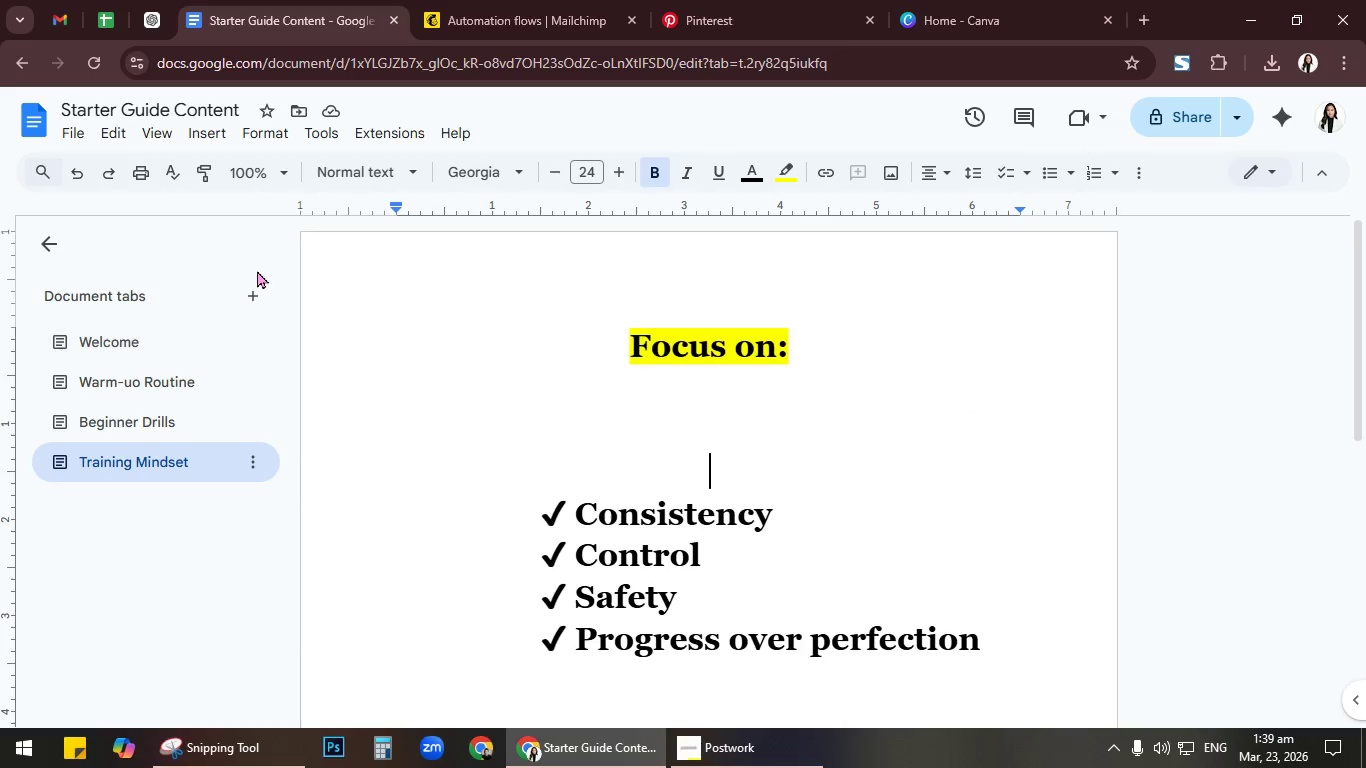 
left_click([257, 295])
 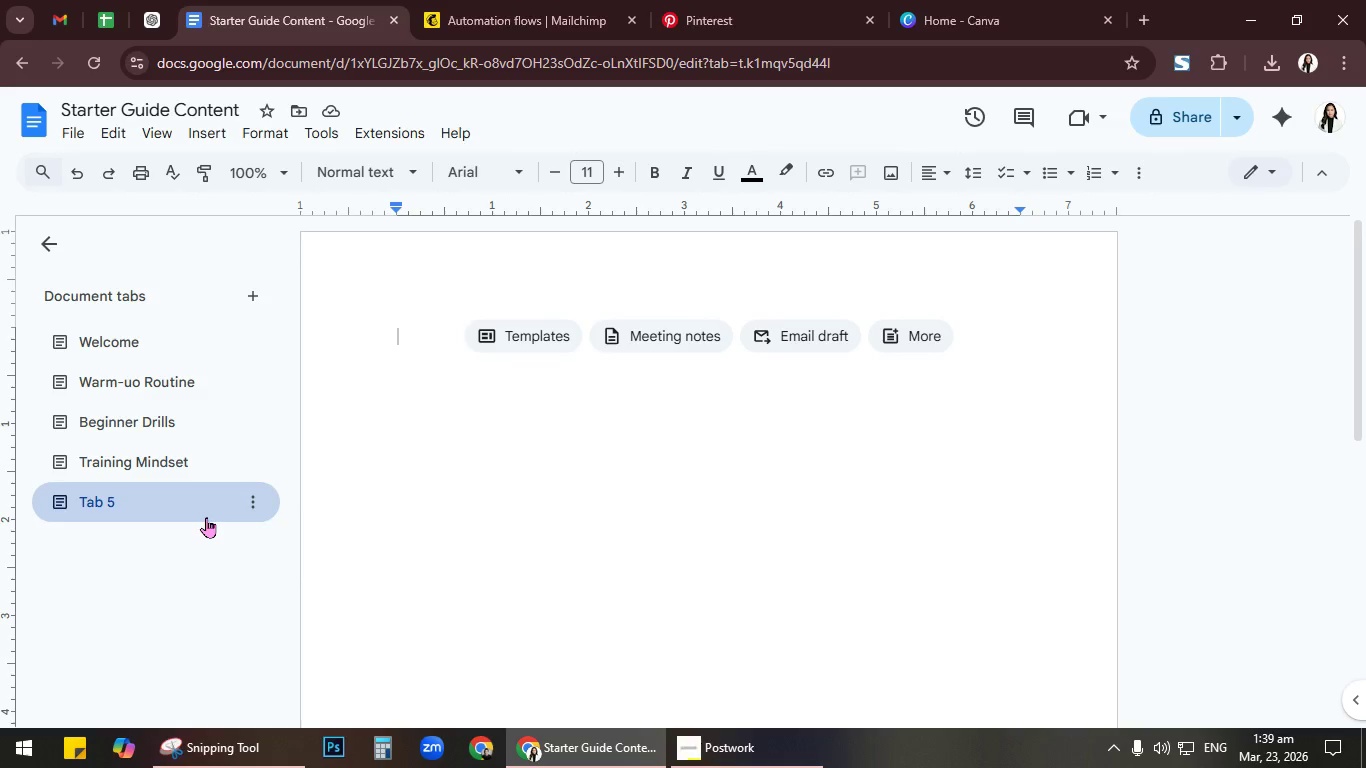 
wait(17.02)
 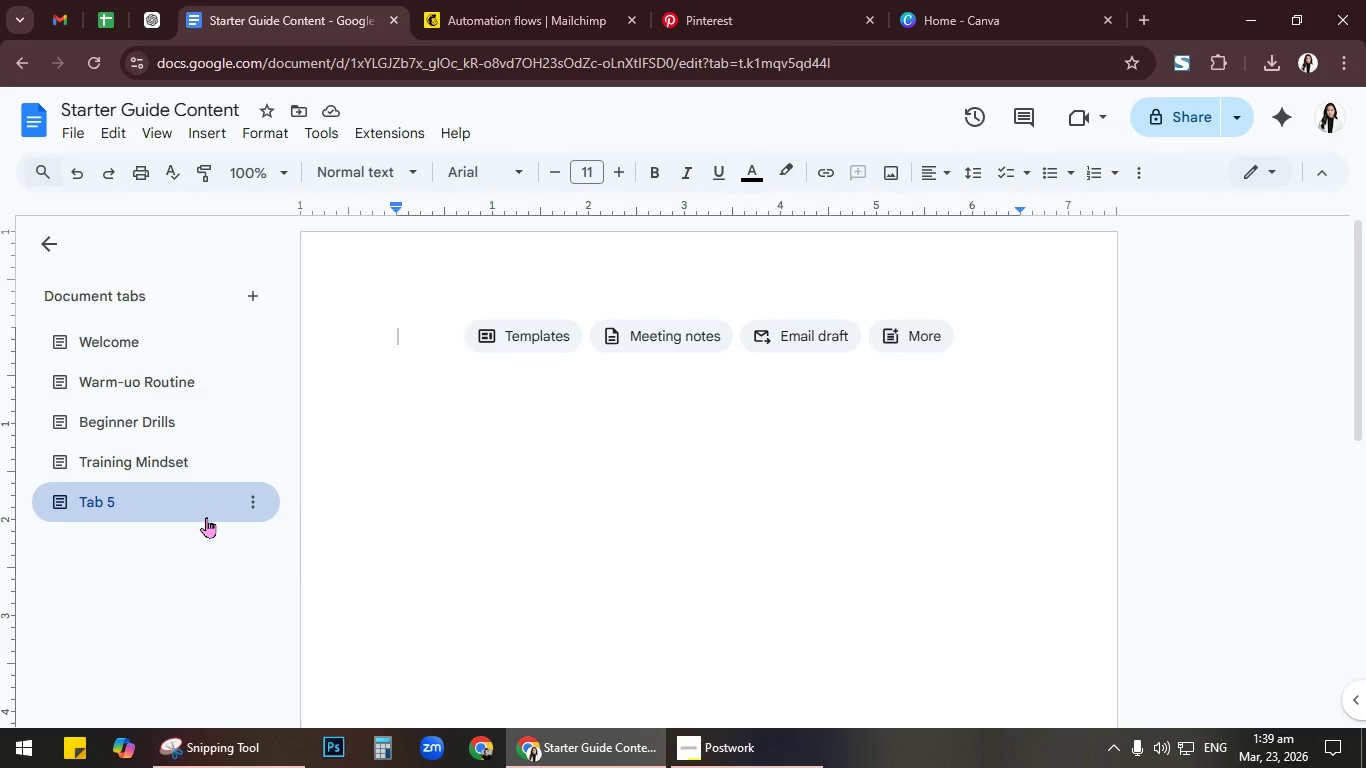 
left_click([255, 504])
 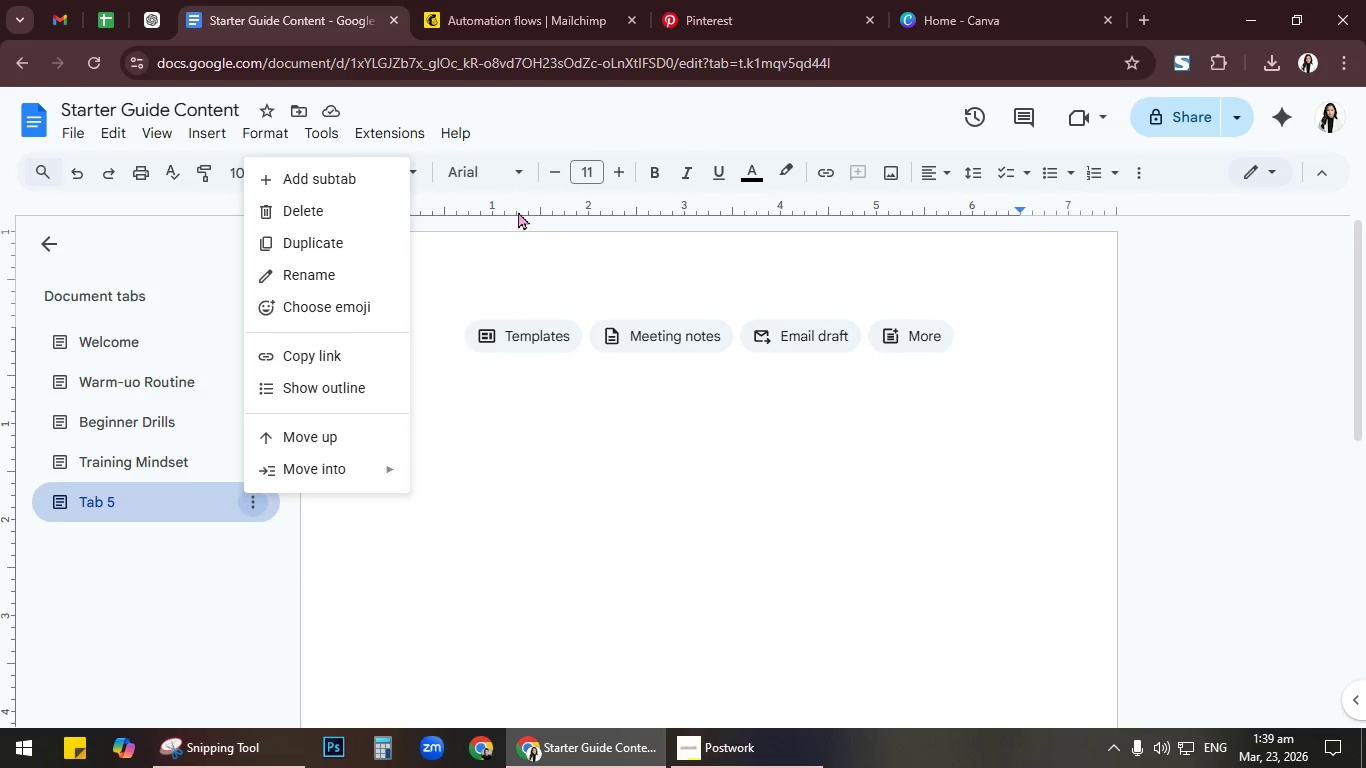 
wait(6.73)
 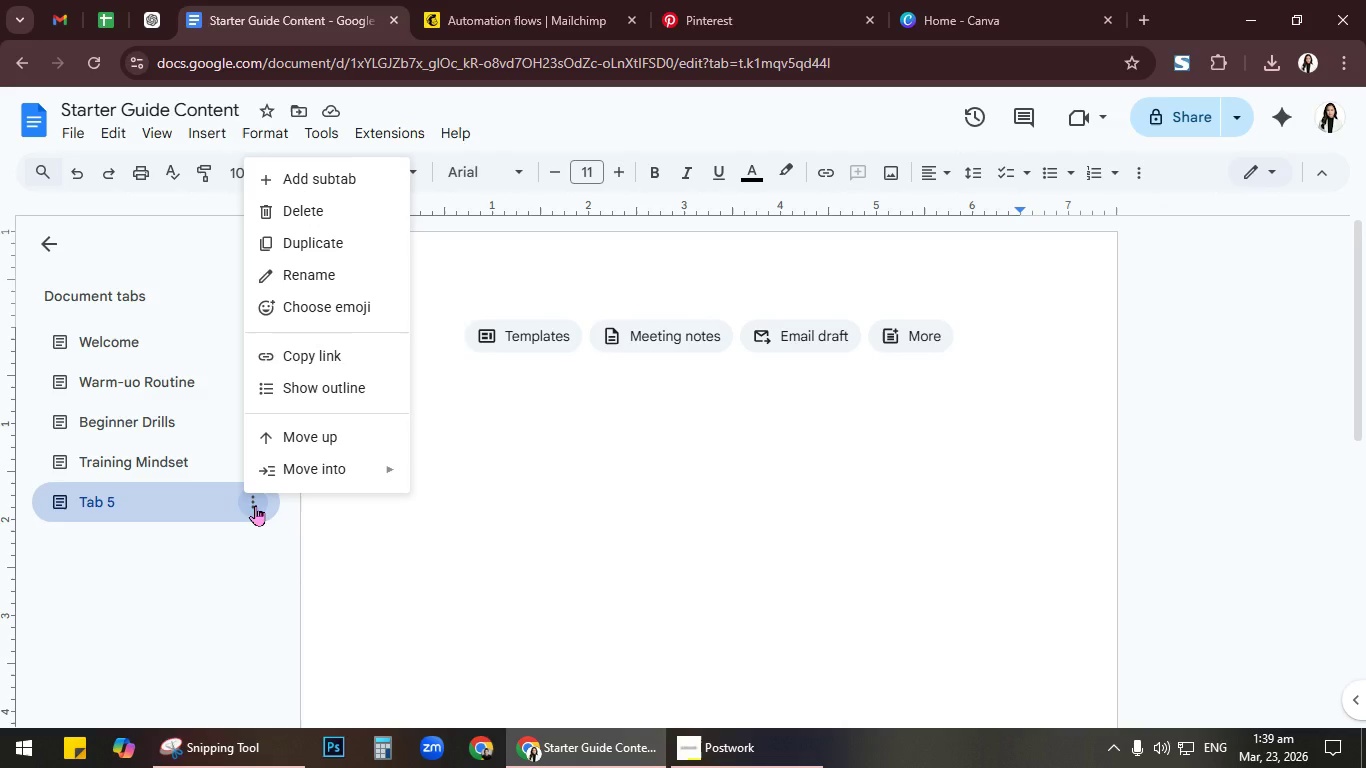 
left_click([936, 162])
 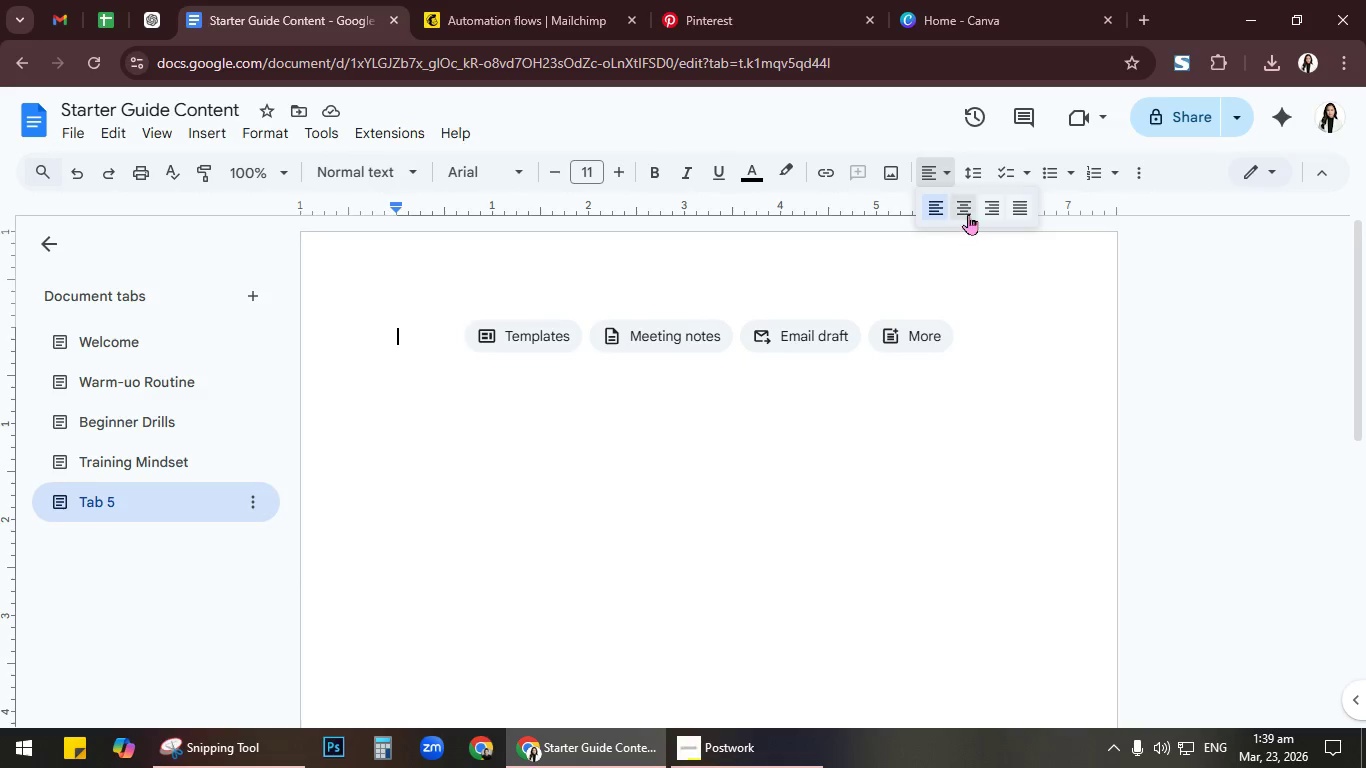 
left_click([968, 213])
 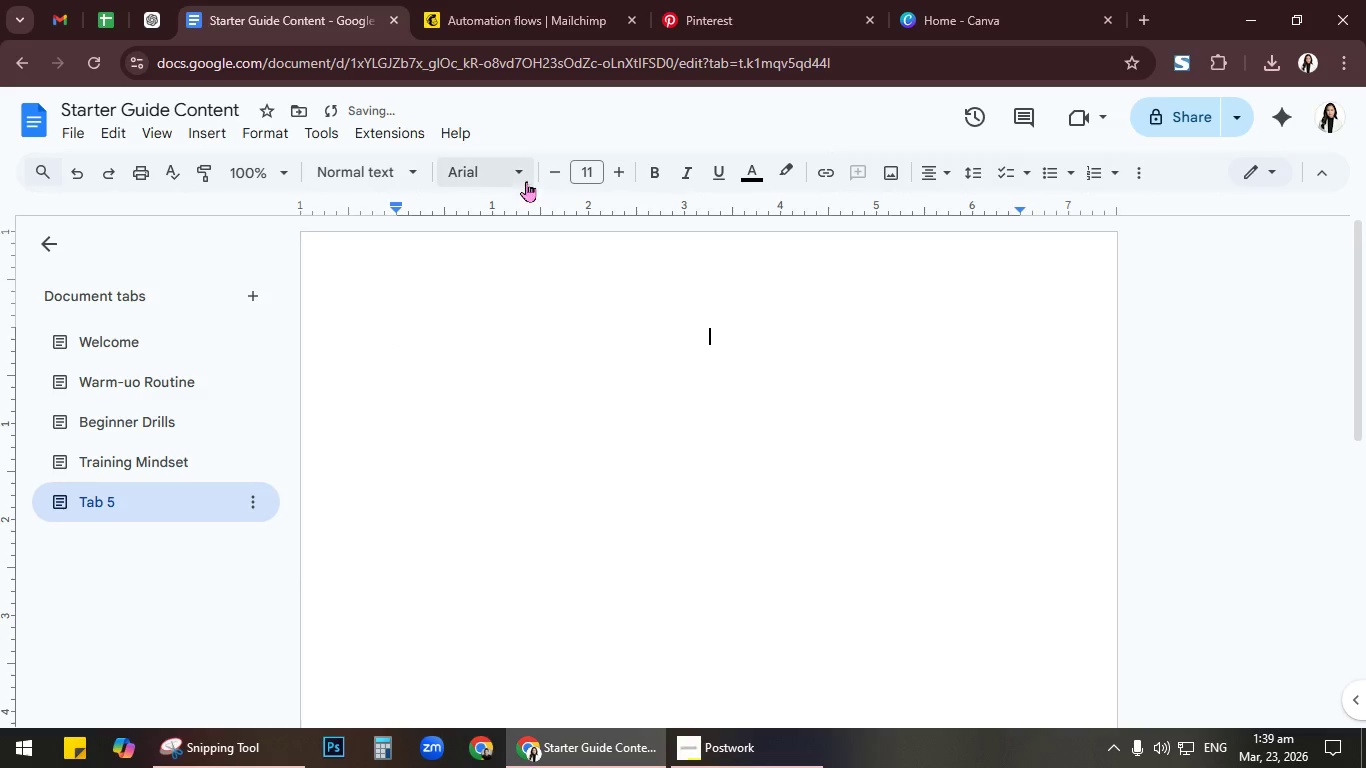 
left_click([512, 173])
 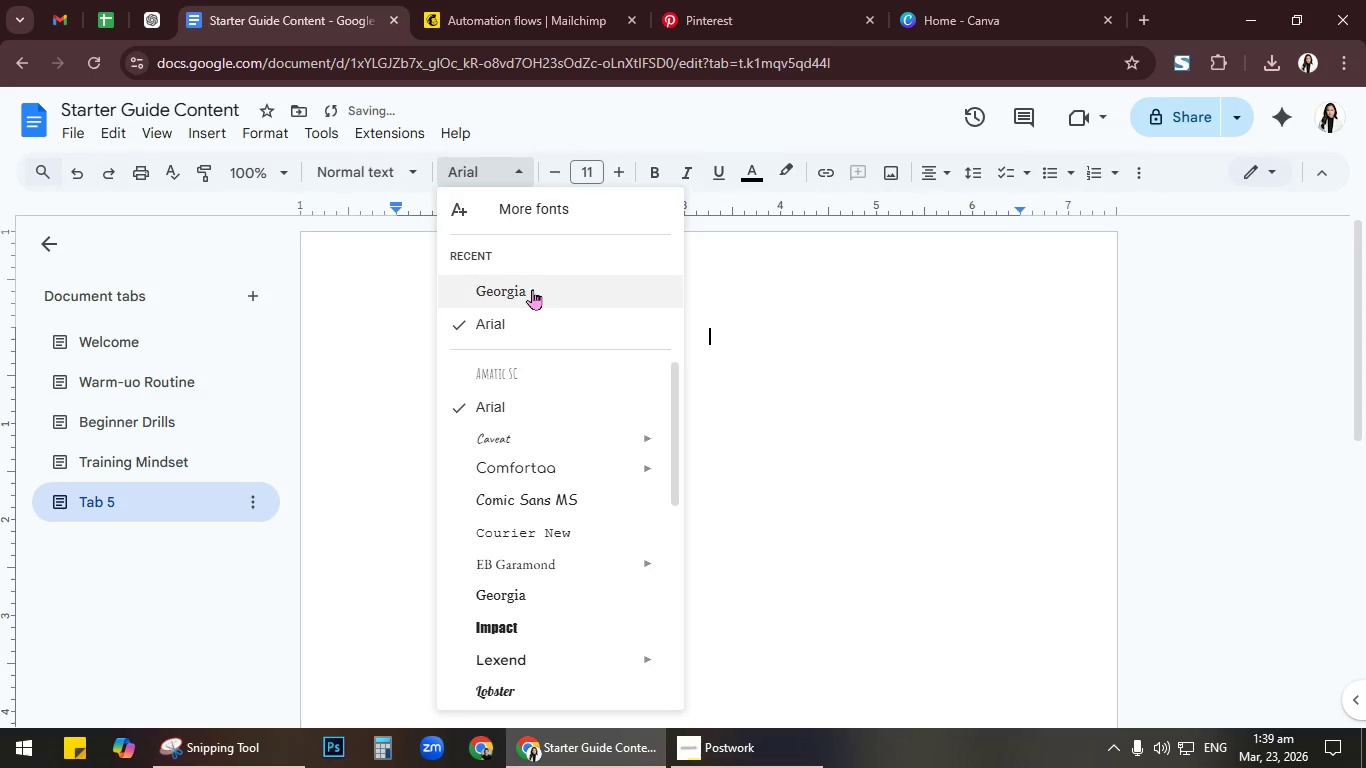 
left_click([532, 287])
 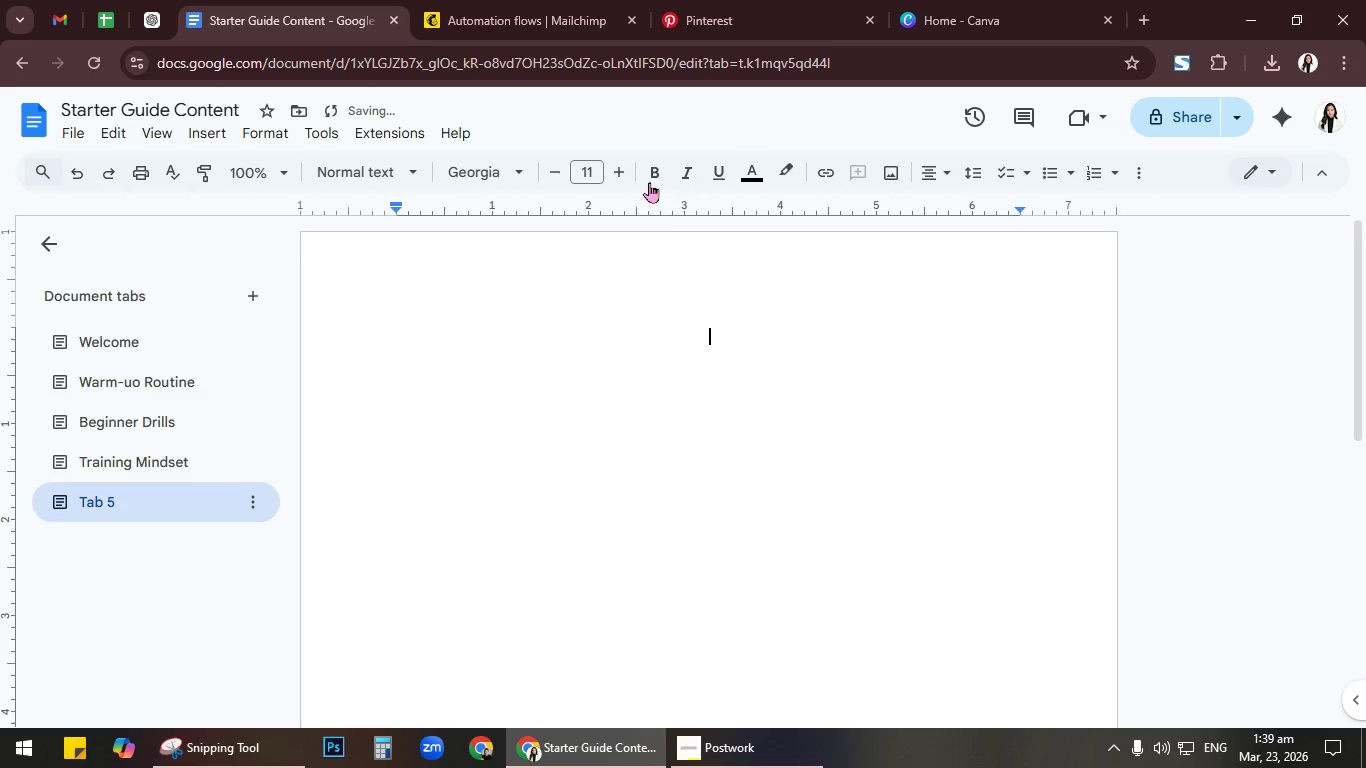 
left_click([653, 173])
 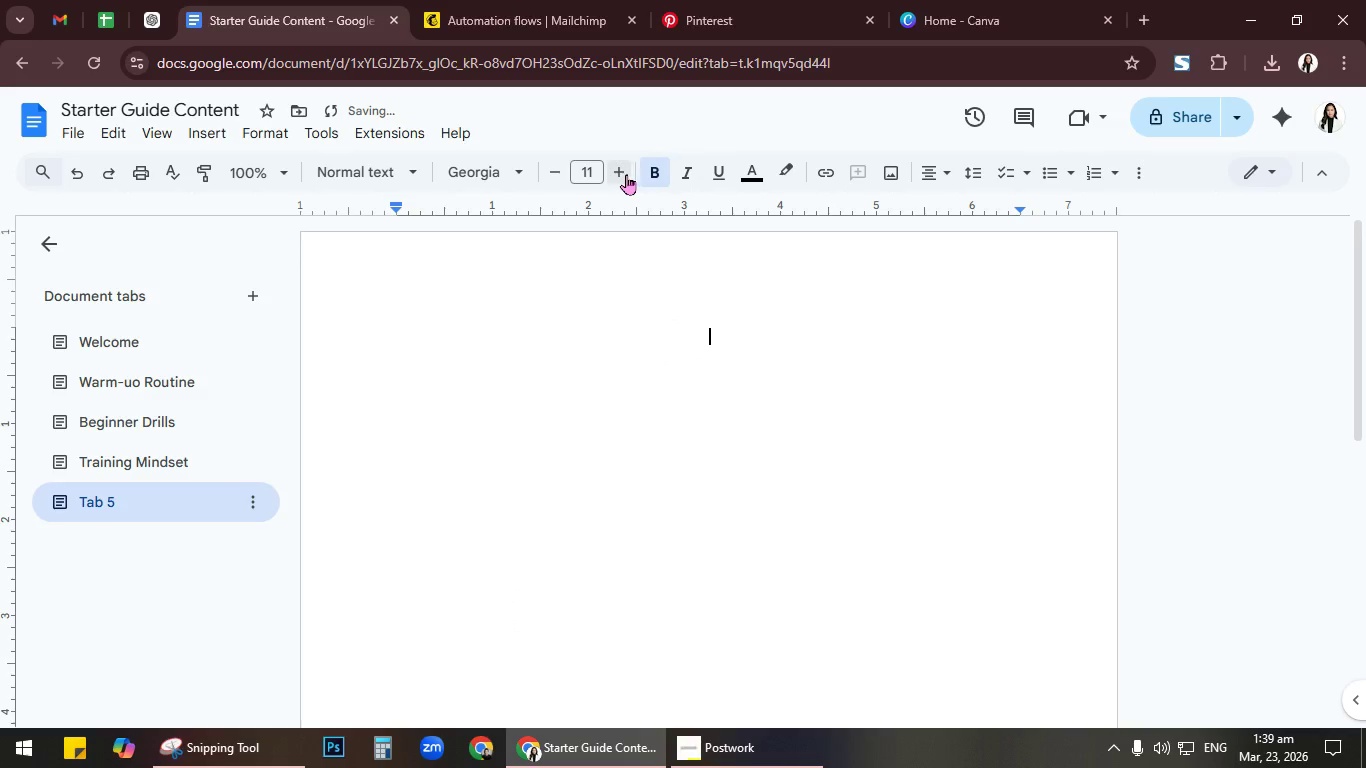 
left_click([623, 174])
 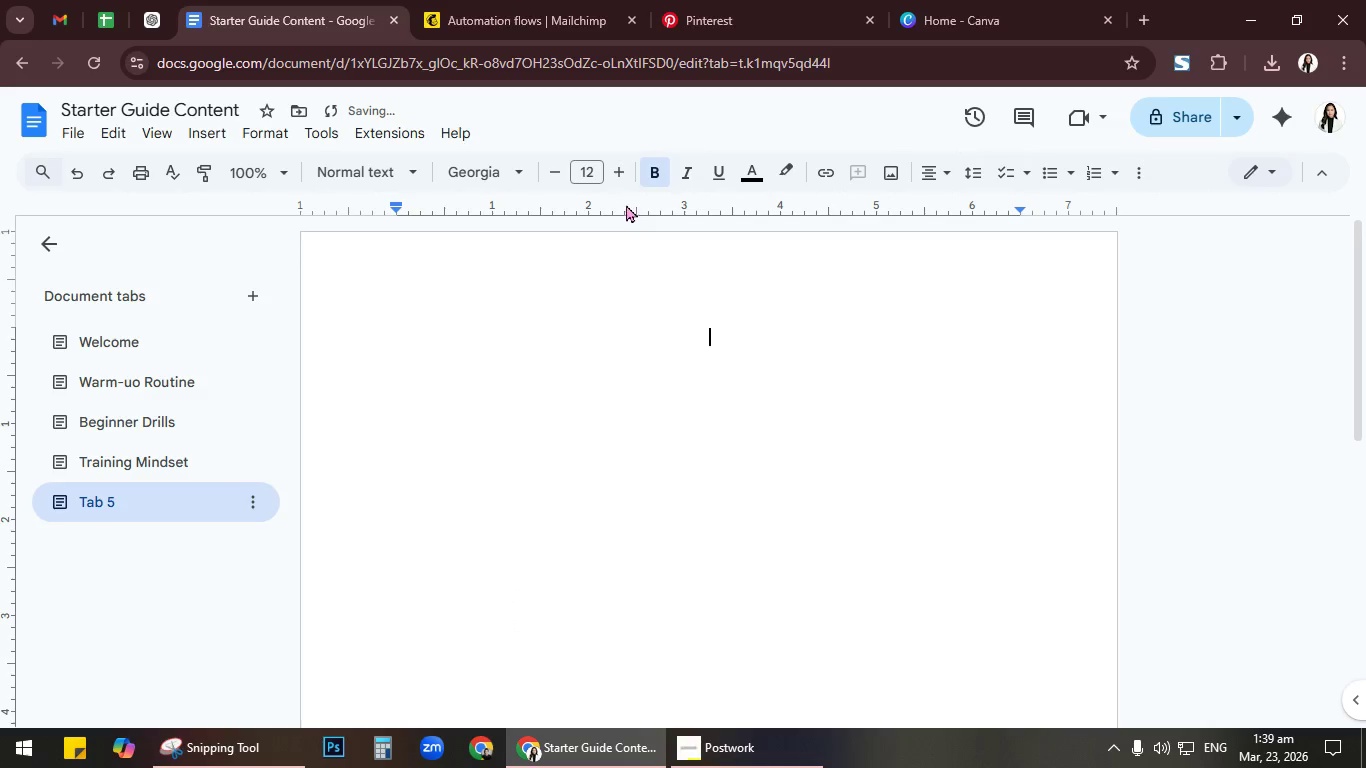 
left_click([616, 170])
 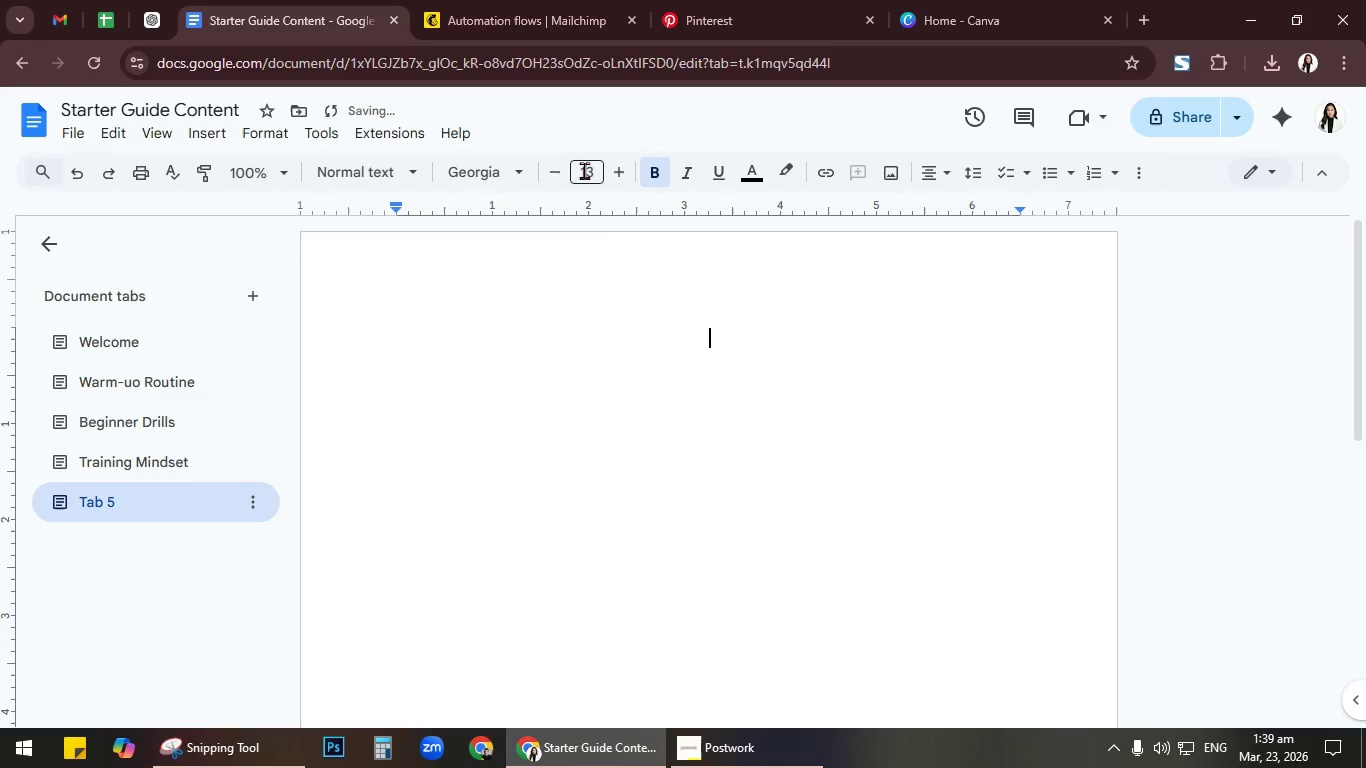 
left_click([583, 170])
 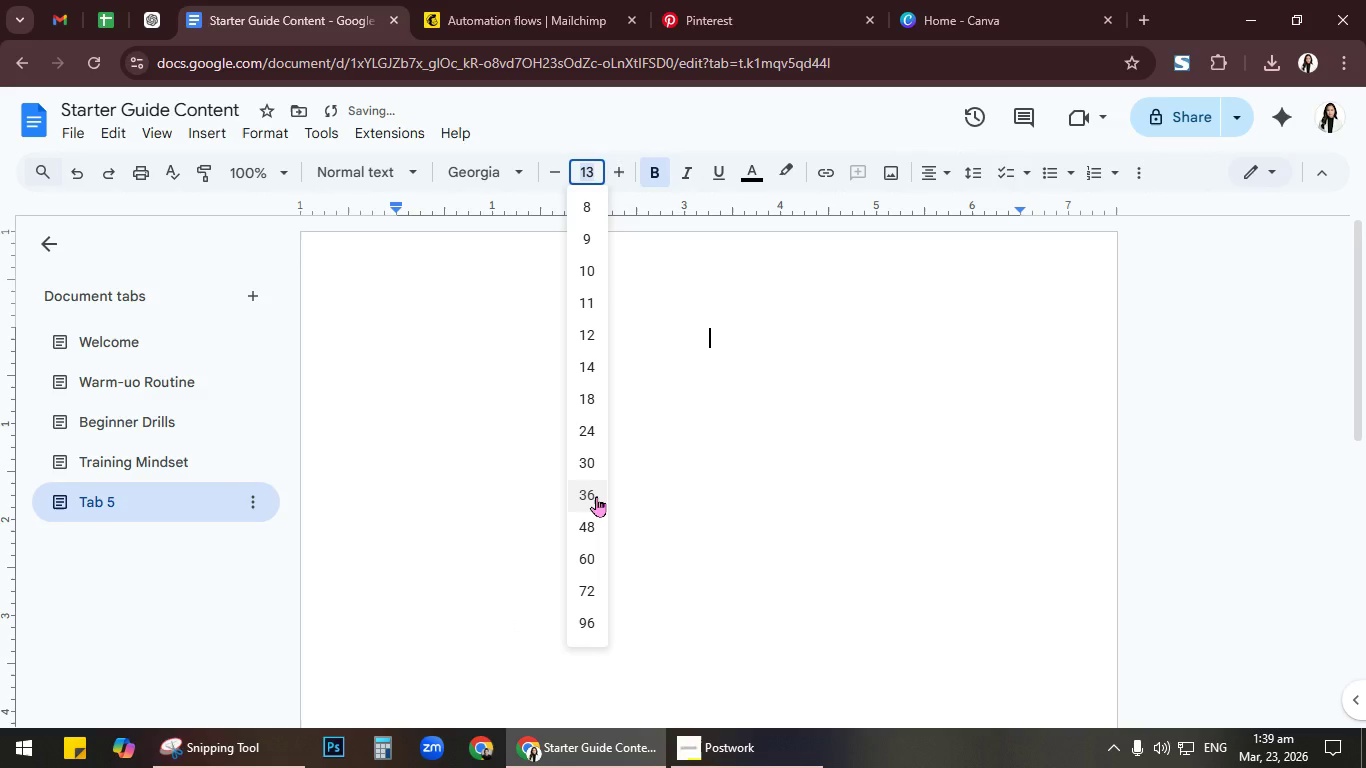 
left_click([596, 496])
 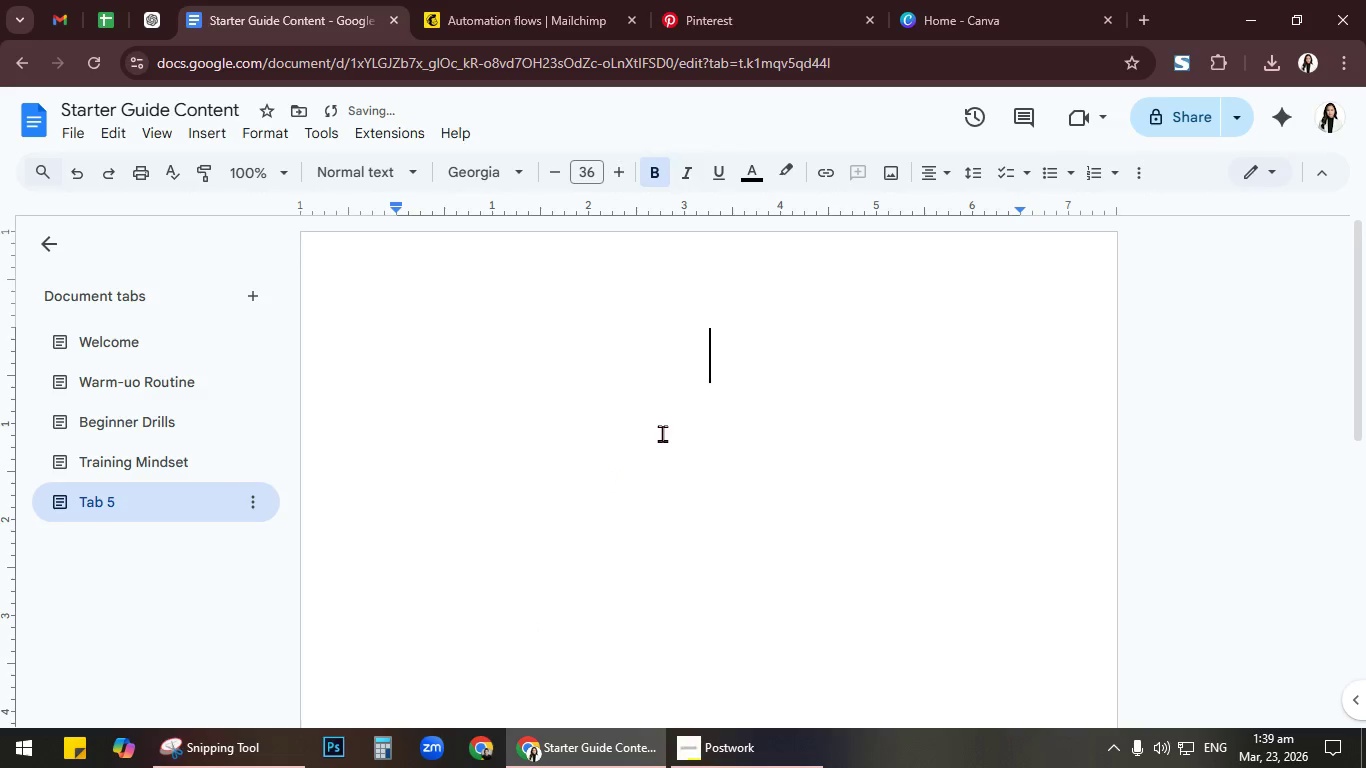 
type(READT )
key(Backspace)
type( )
key(Backspace)
key(Backspace)
type(Y TO LEVEL UP?)
 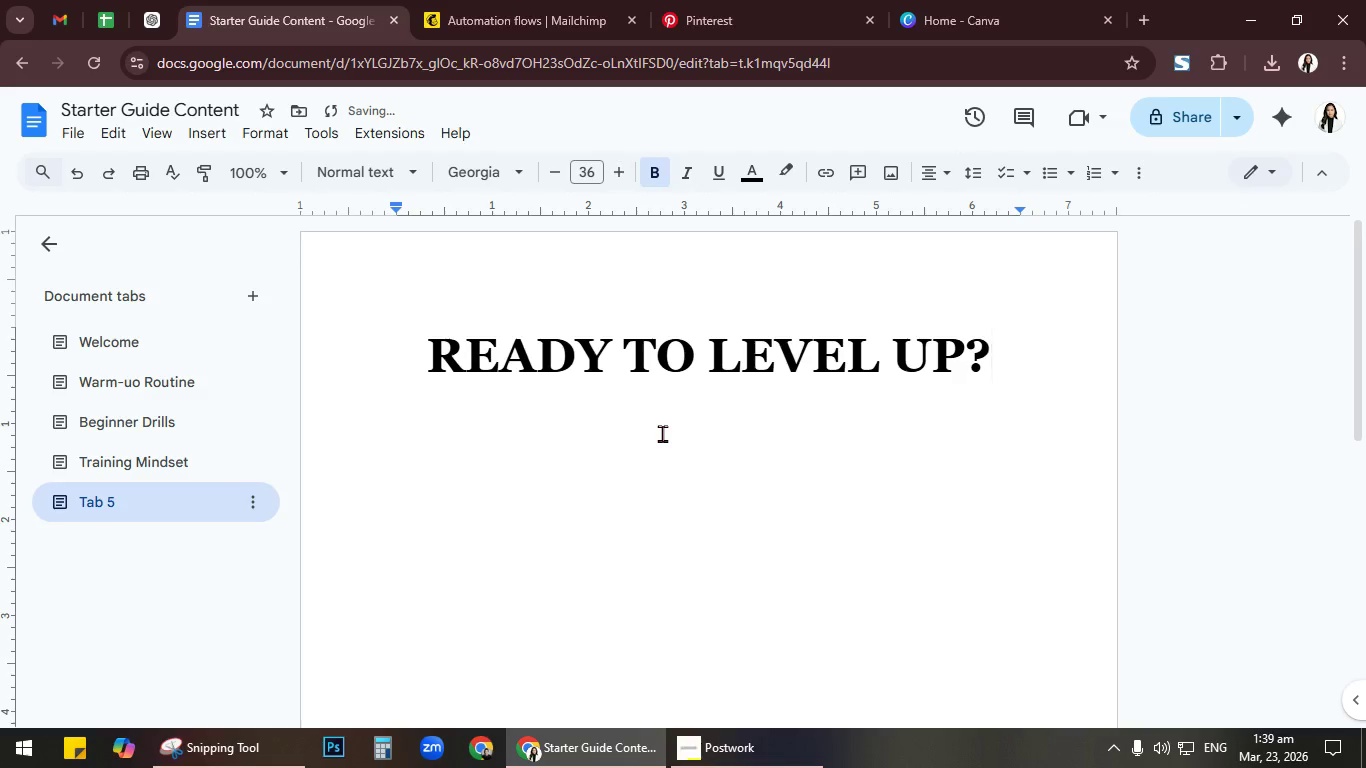 
key(Enter)
 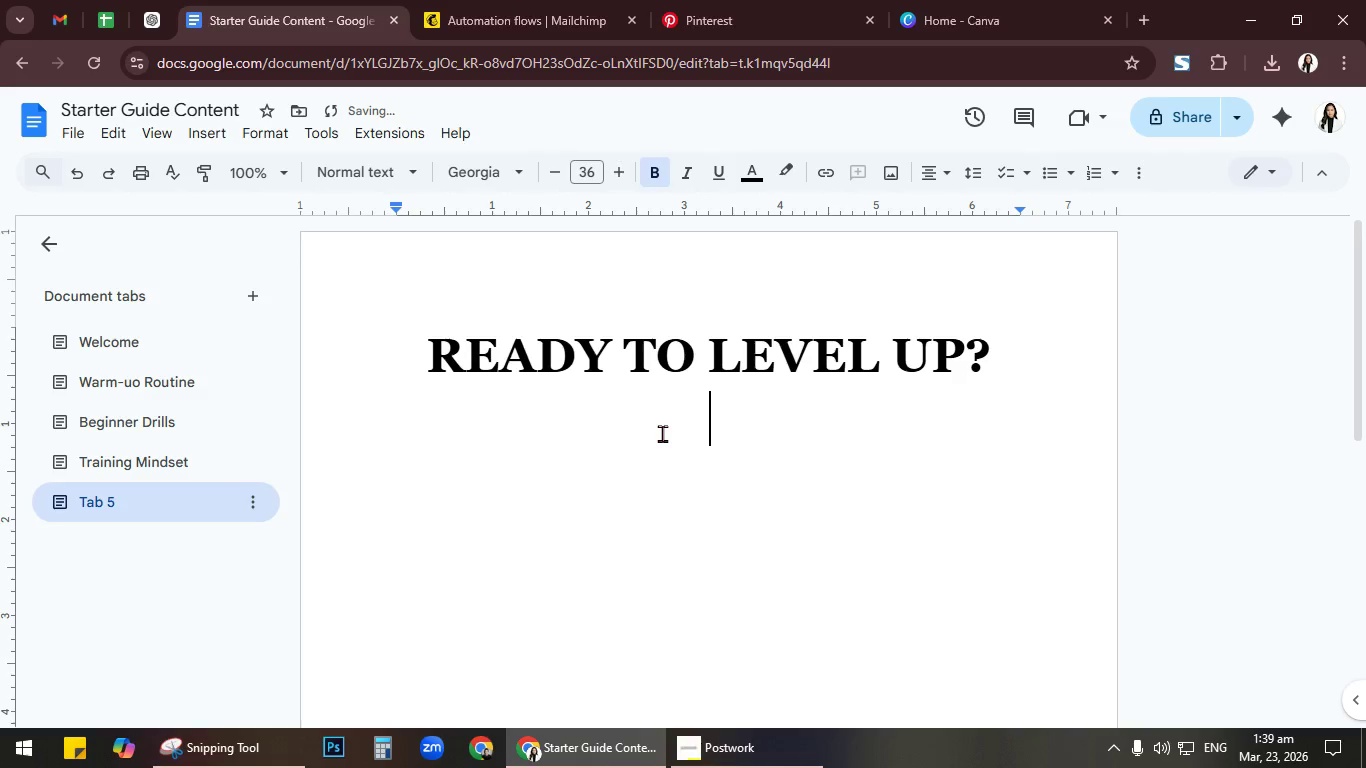 
key(Enter)
 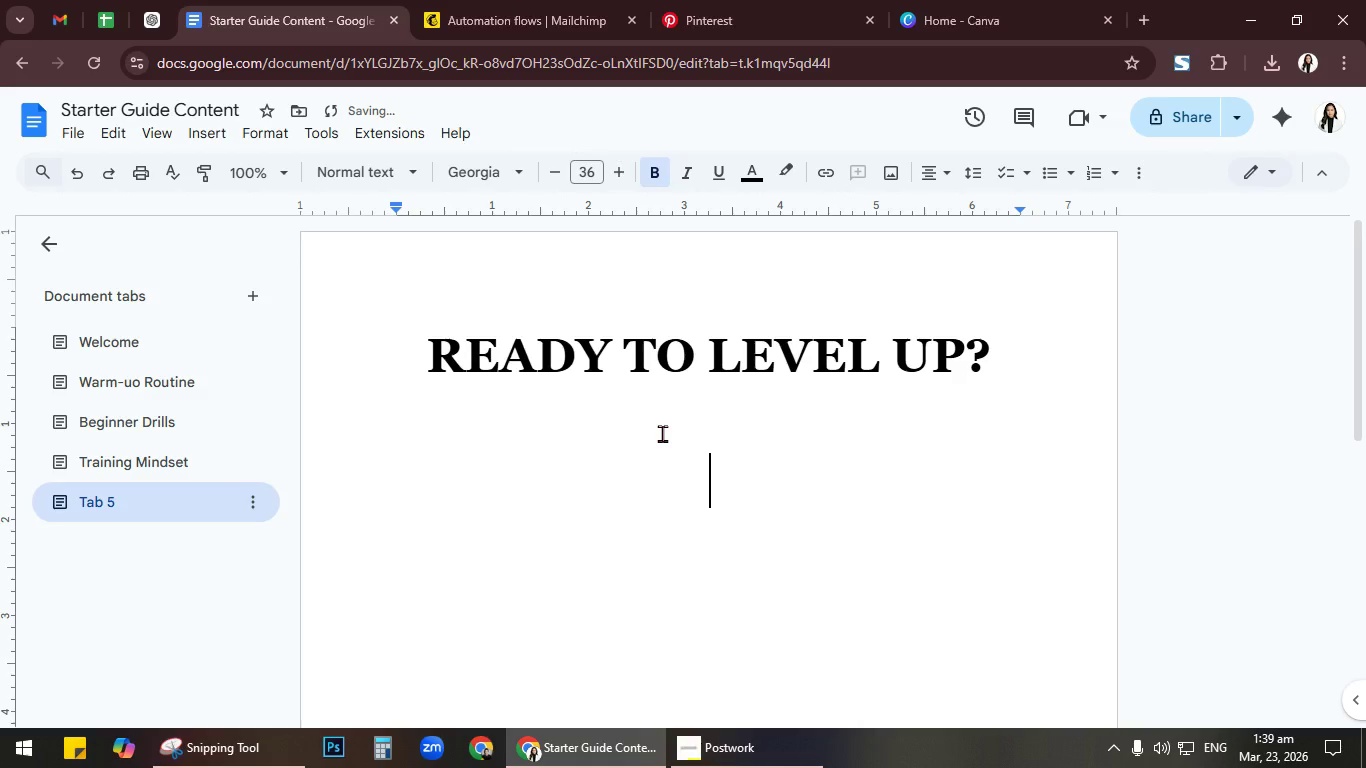 
type(JOIN EKite )
key(Backspace)
key(Backspace)
key(Backspace)
key(Backspace)
key(Backspace)
type(l)
key(Backspace)
type(lite Fusui)
key(Backspace)
key(Backspace)
key(Backspace)
type(sion Membership)
 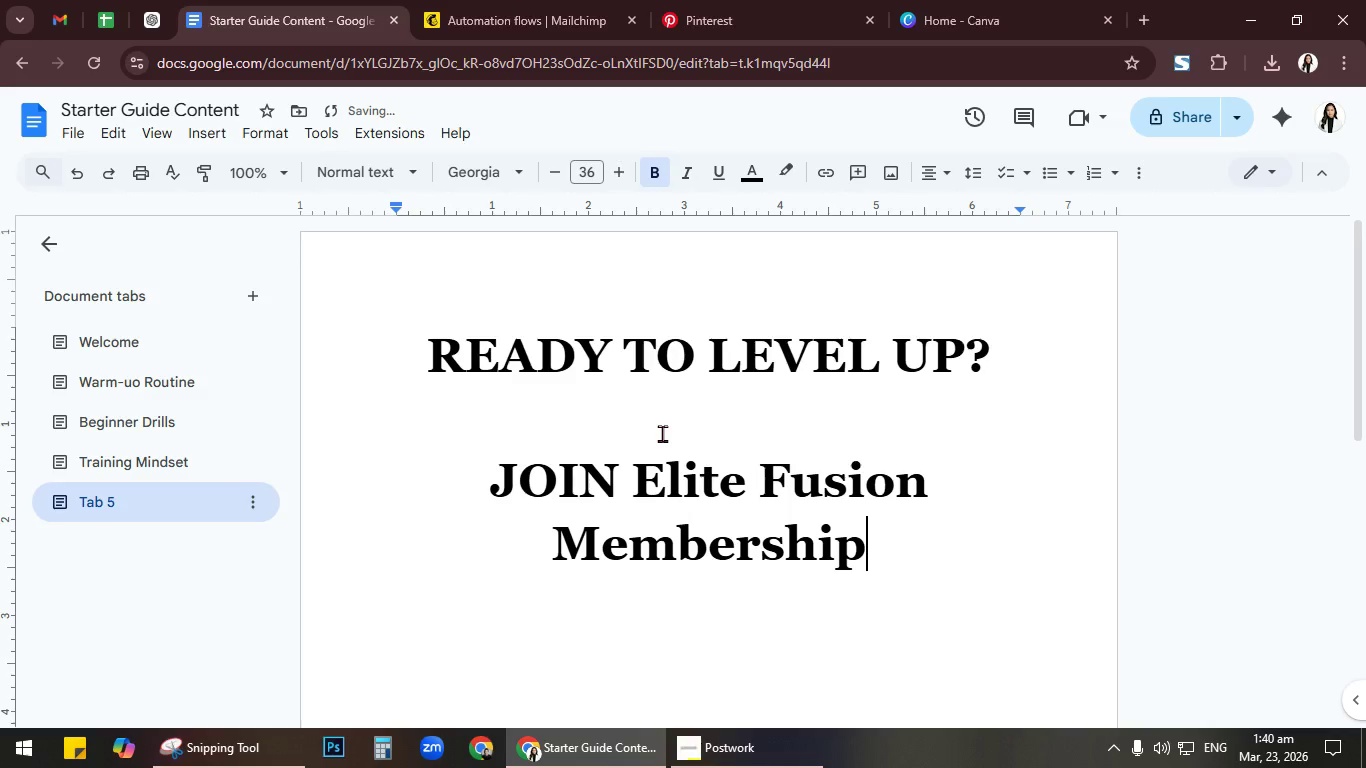 
left_click_drag(start_coordinate=[428, 346], to_coordinate=[1002, 361])
 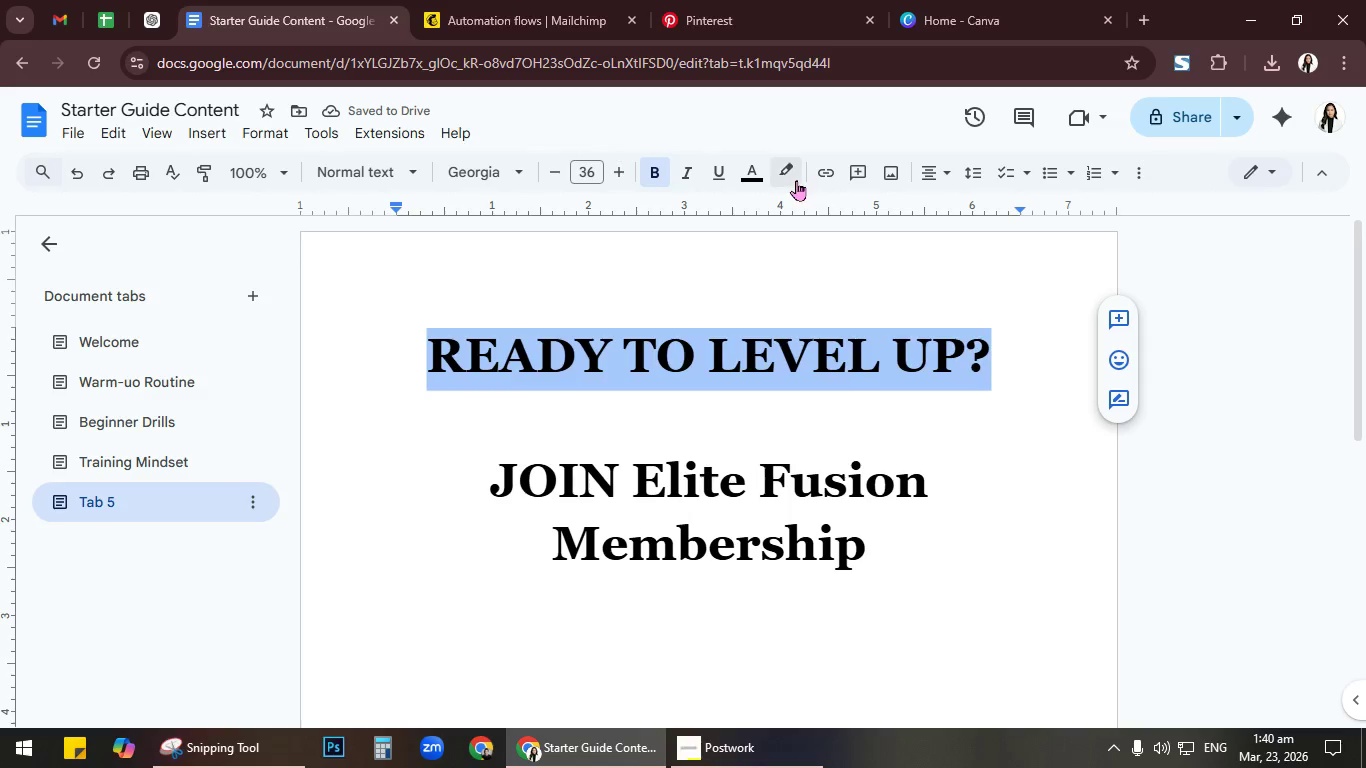 
left_click([792, 176])
 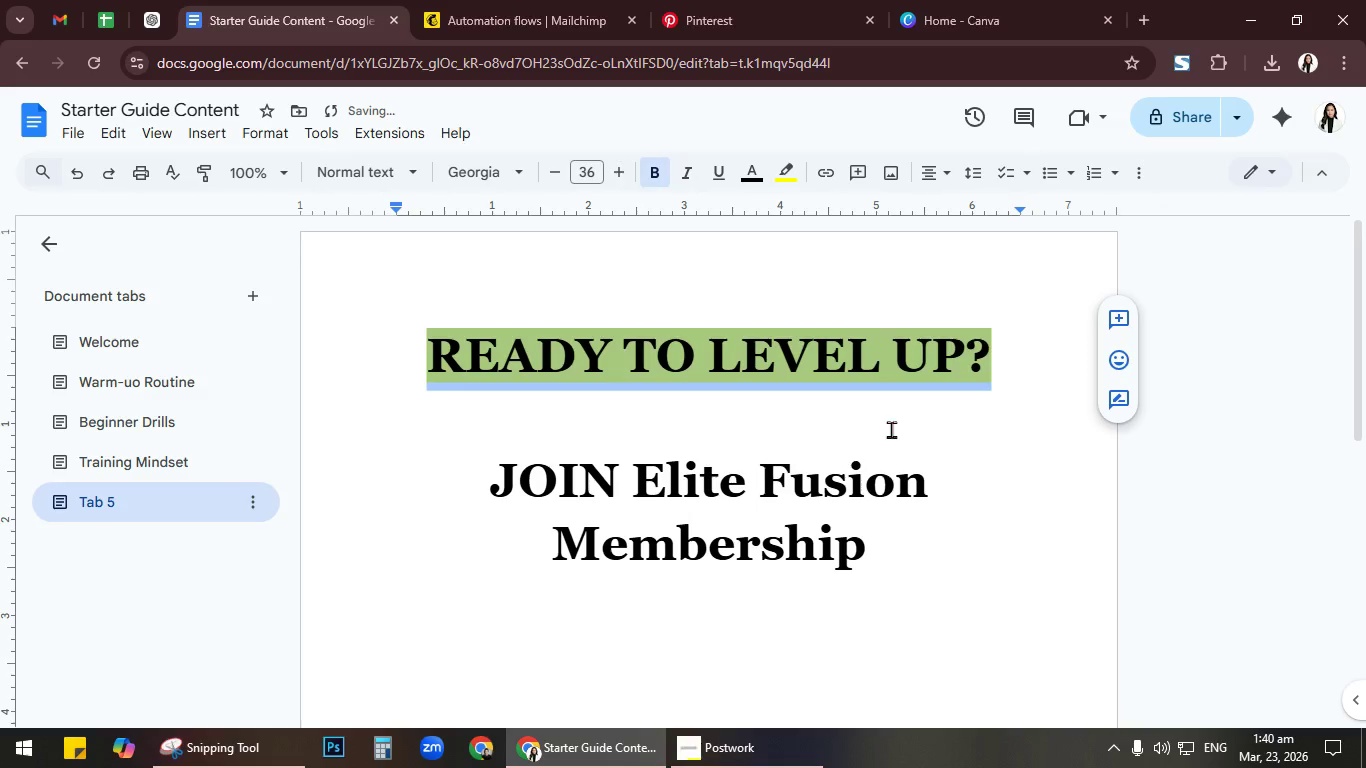 
double_click([945, 572])
 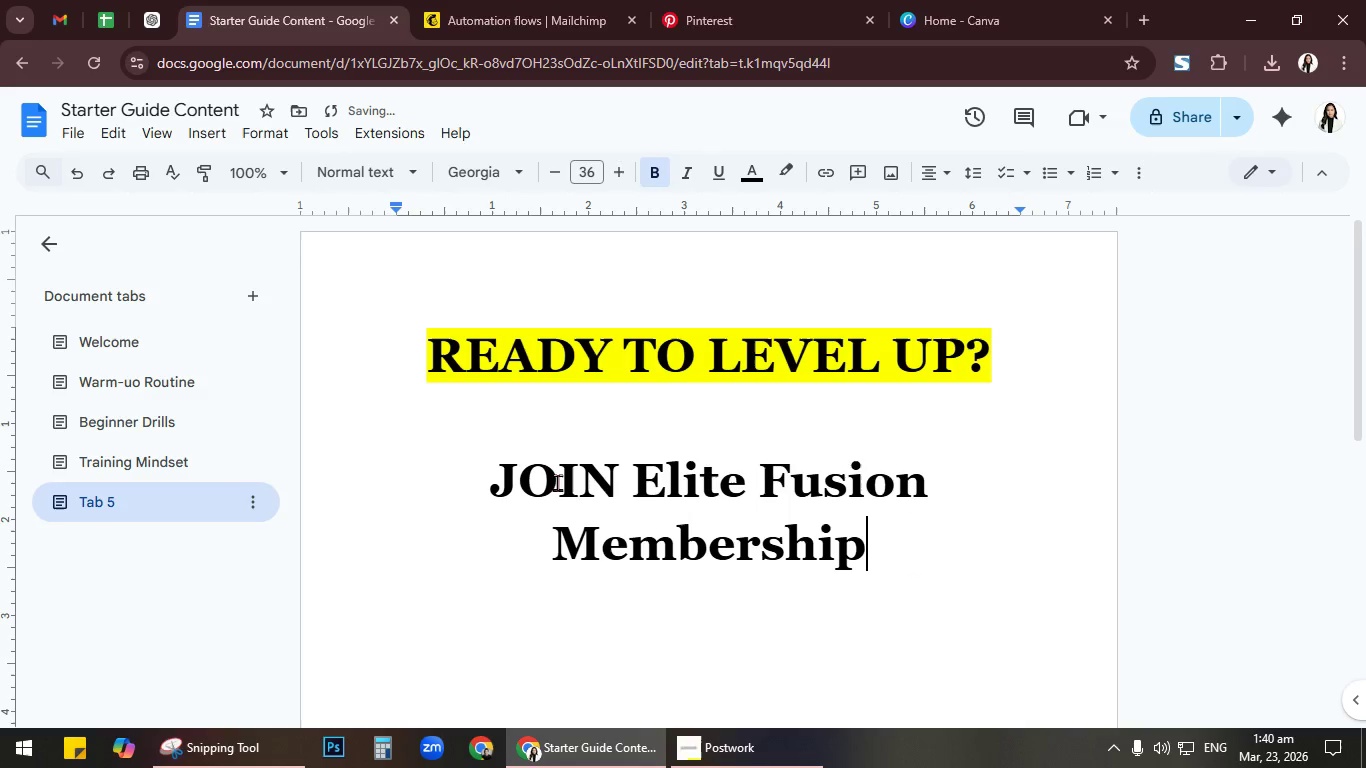 
left_click([639, 451])
 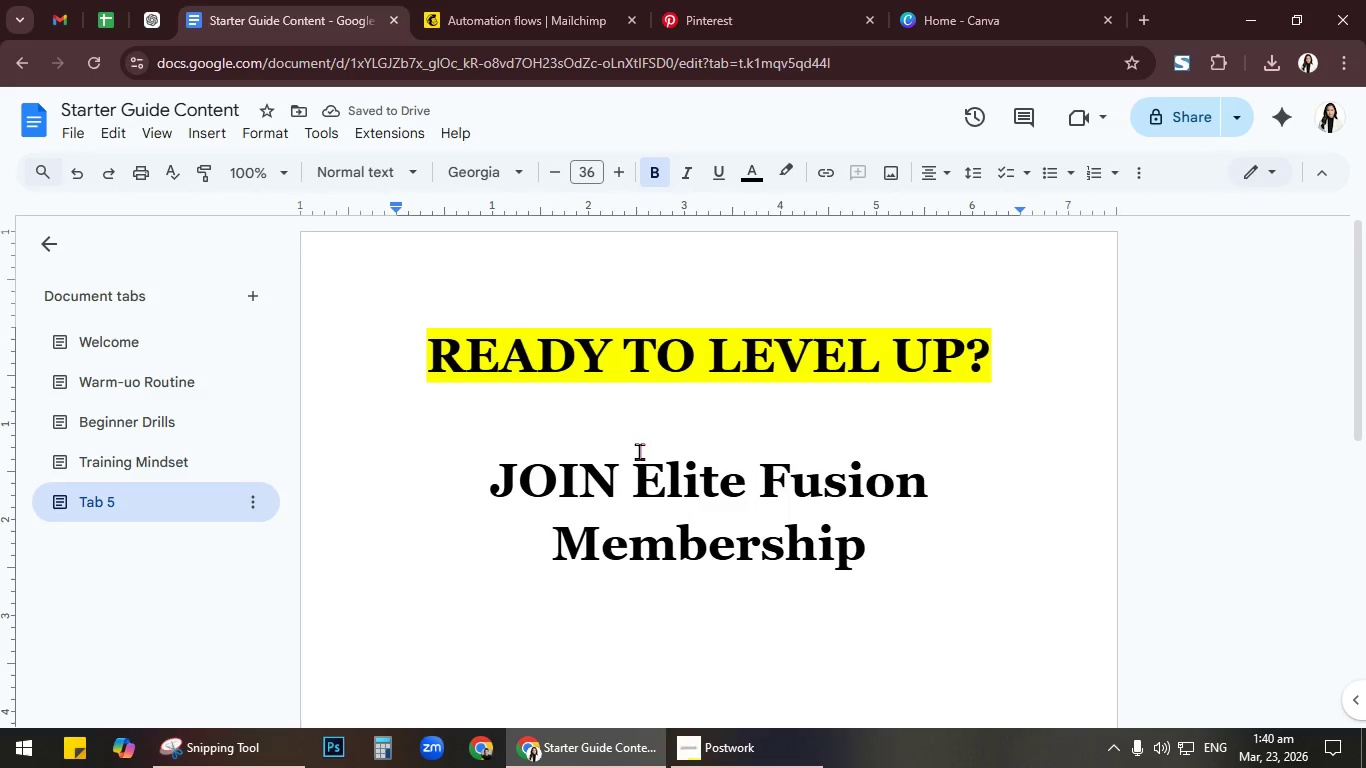 
key(NumpadEnter)
 